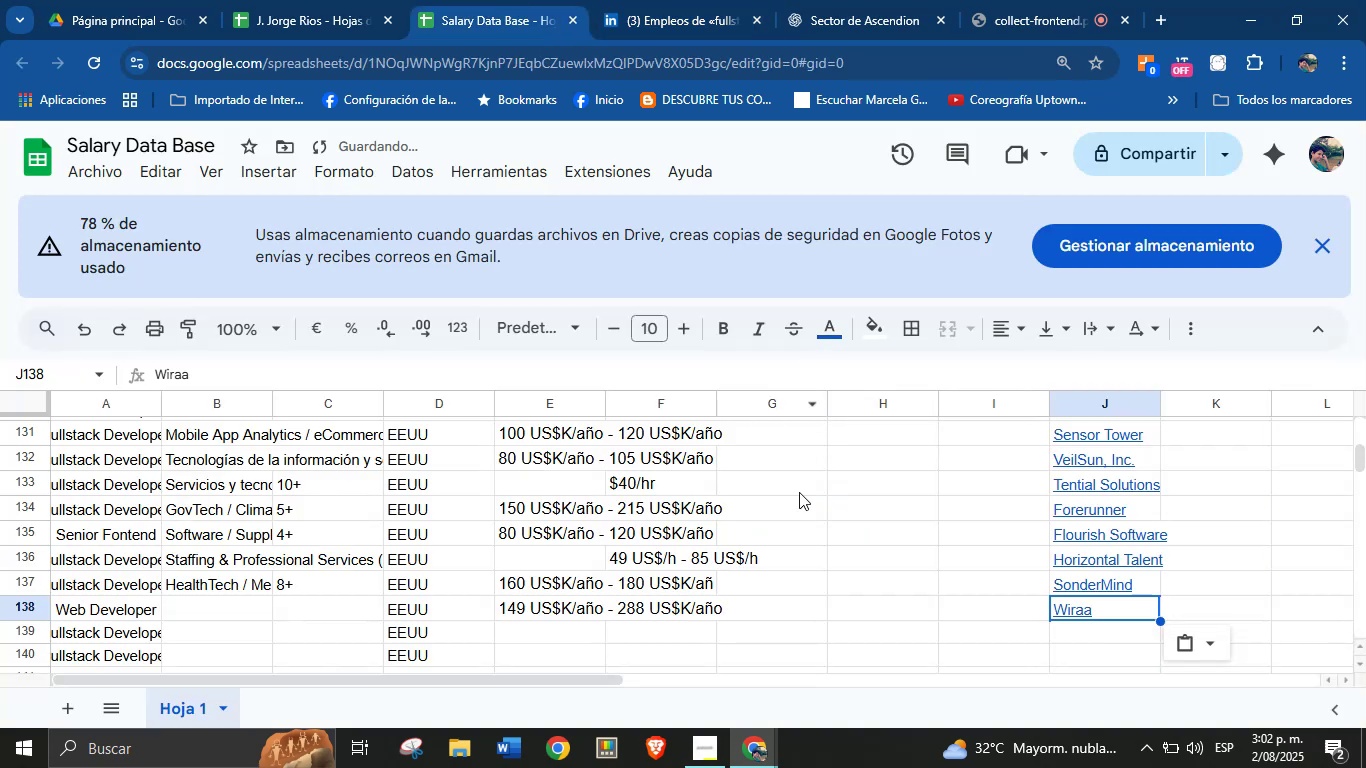 
key(Control+ControlLeft)
 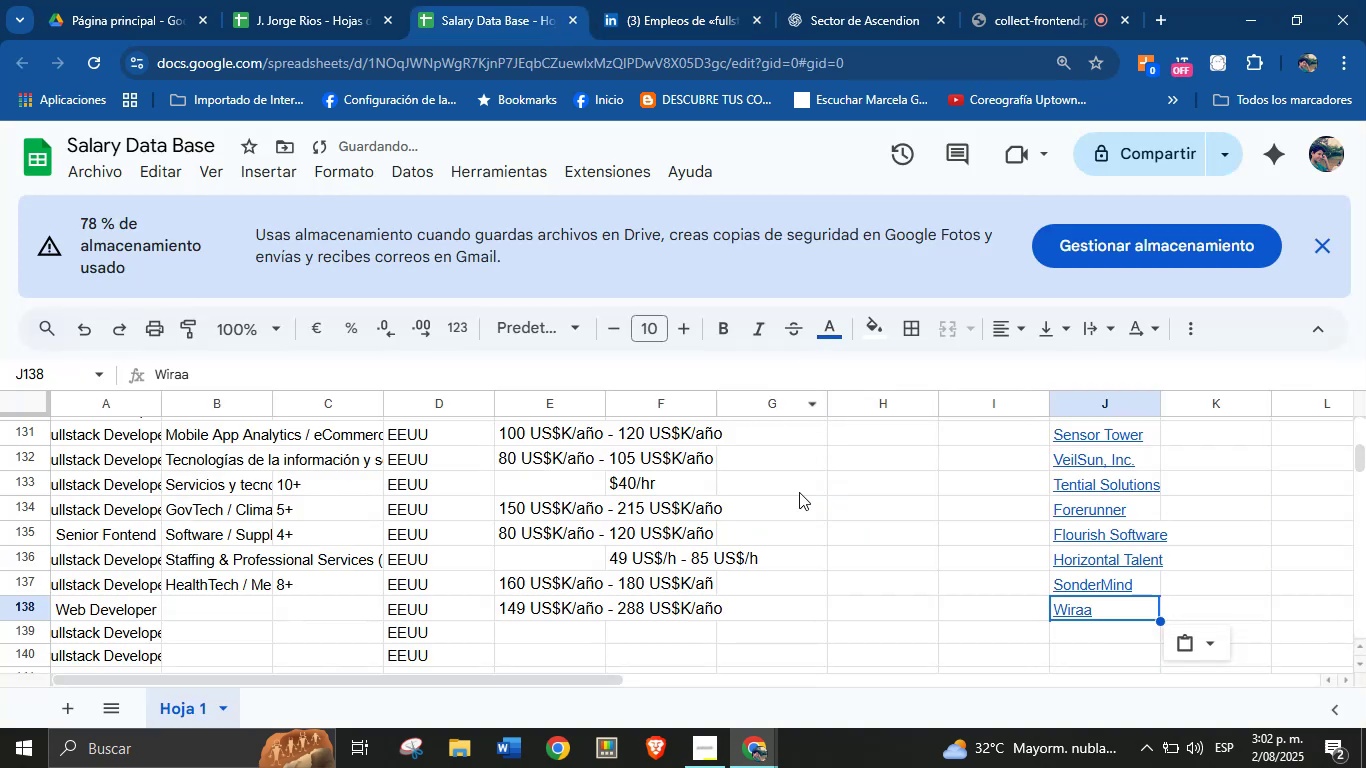 
left_click([235, 609])
 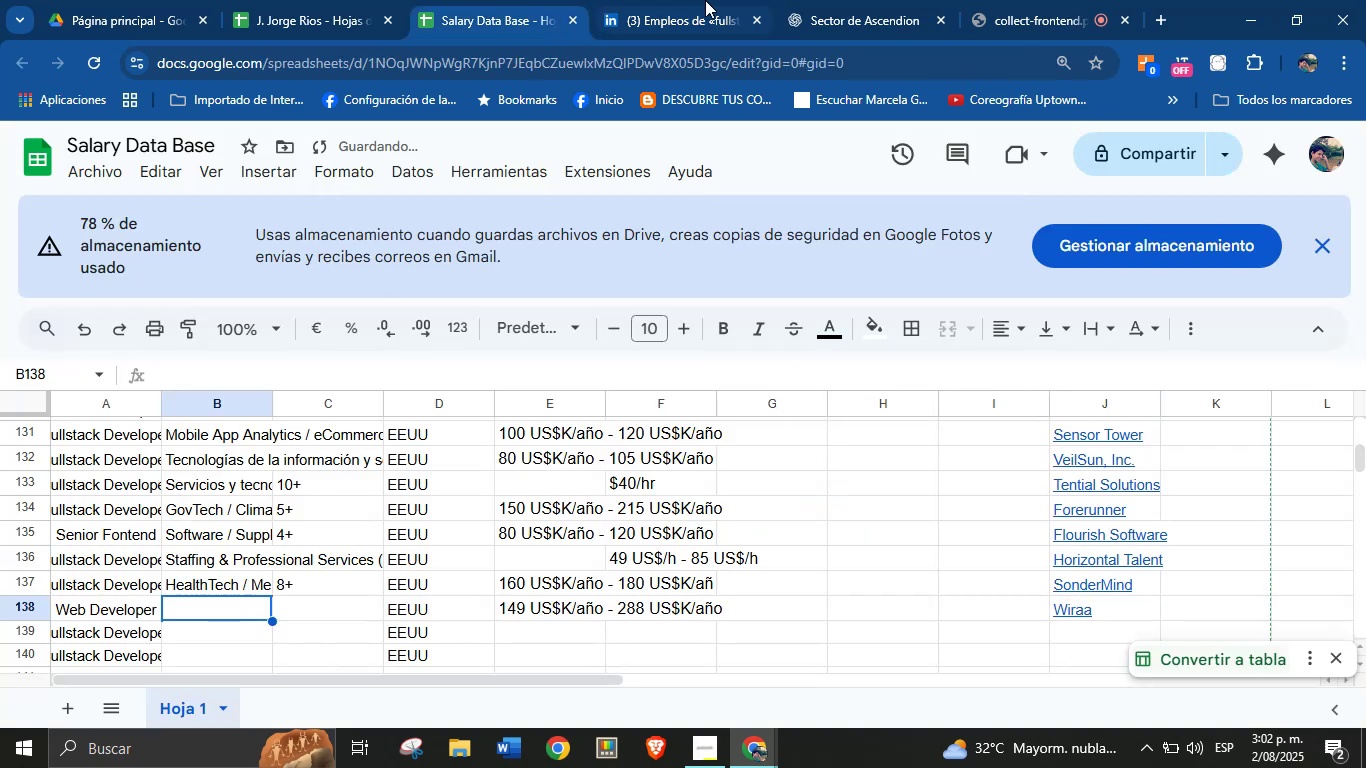 
left_click([712, 0])
 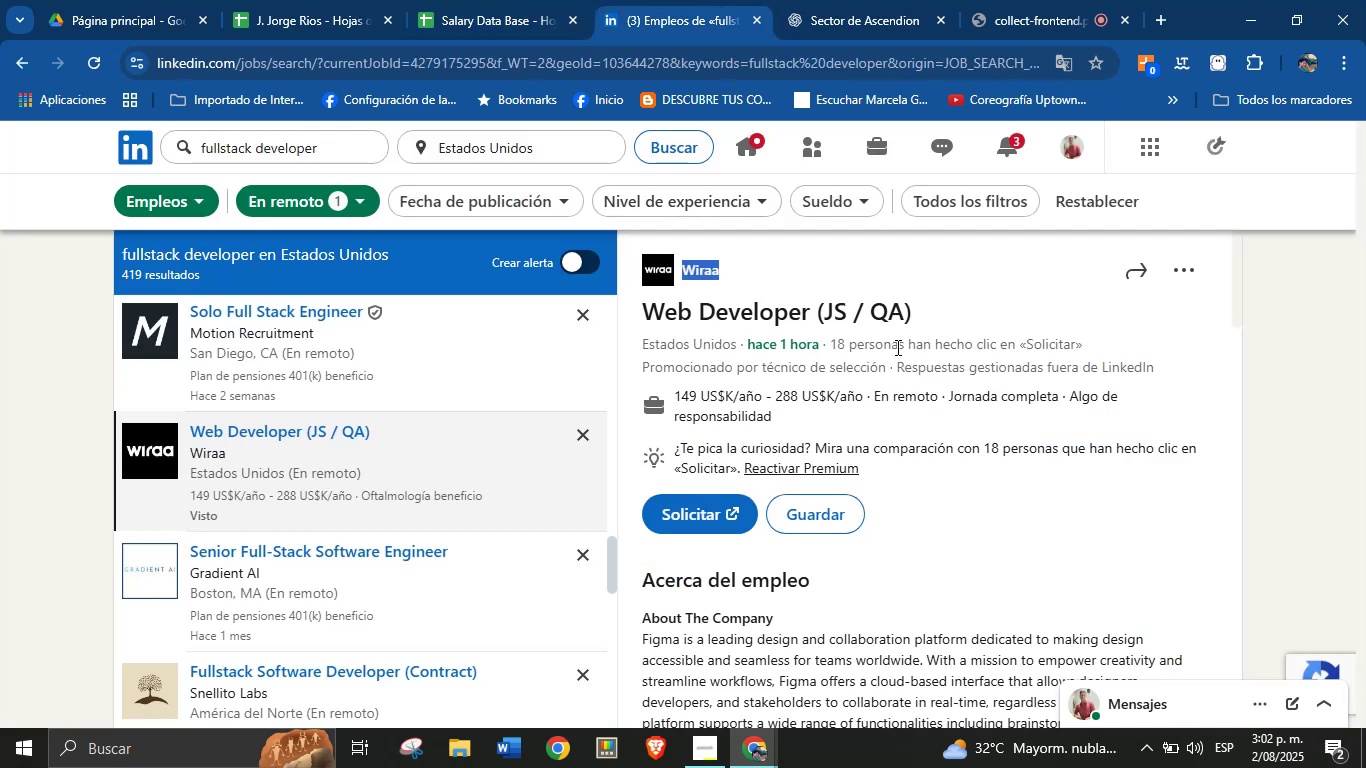 
left_click([539, 0])
 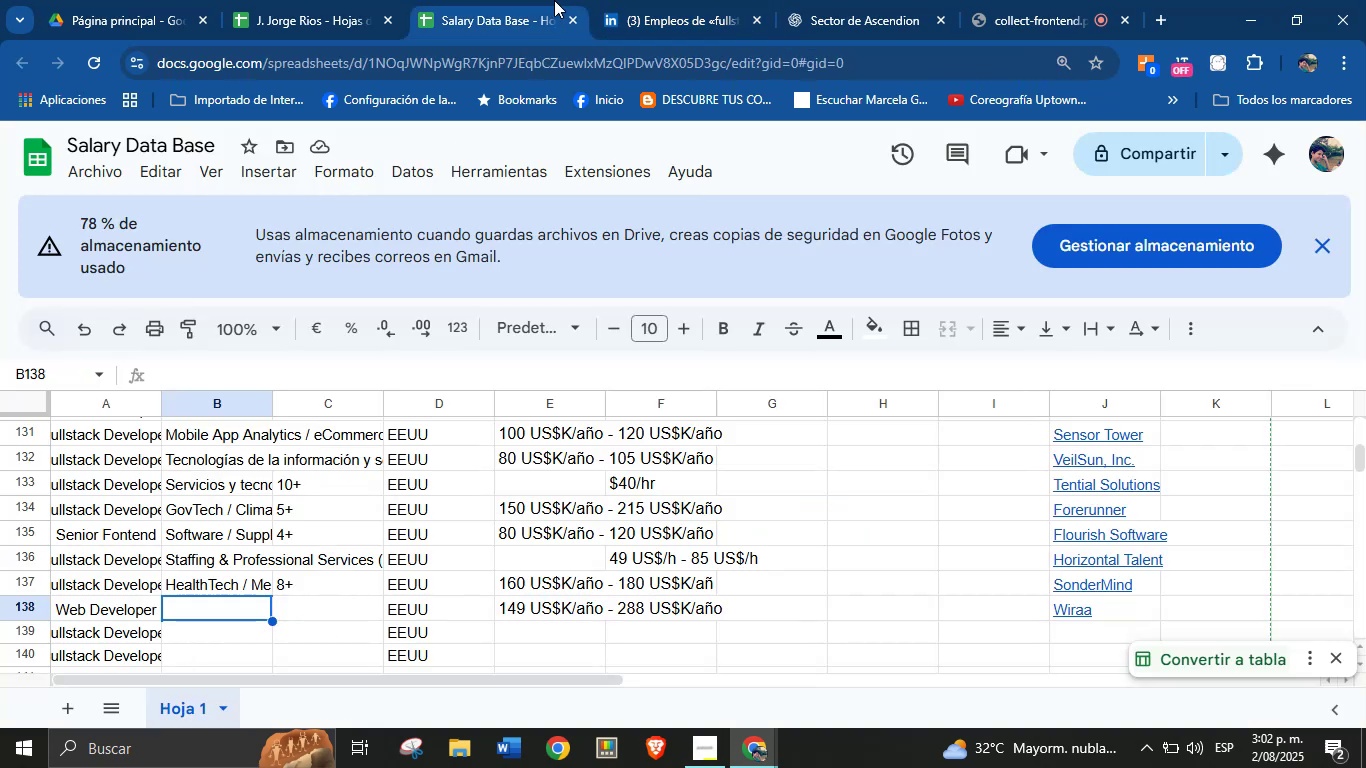 
left_click([662, 0])
 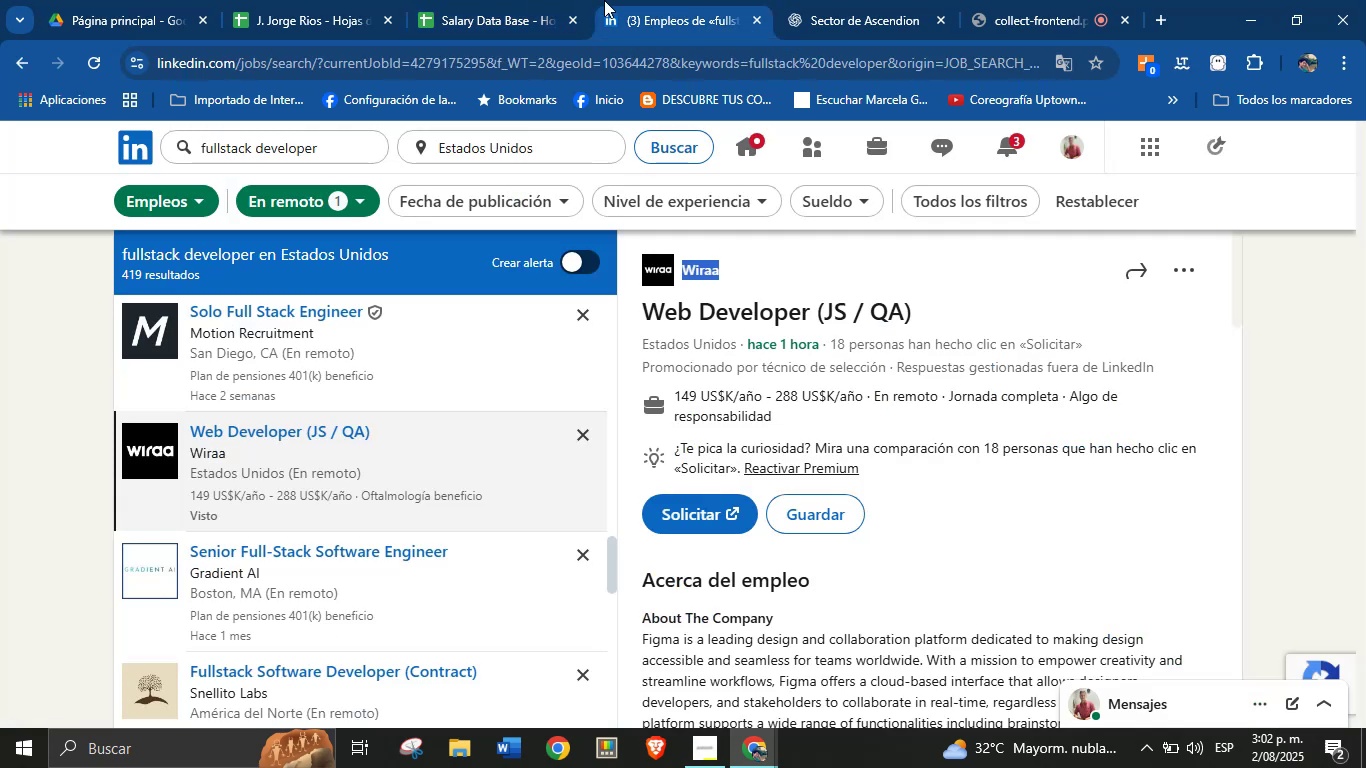 
left_click([540, 0])
 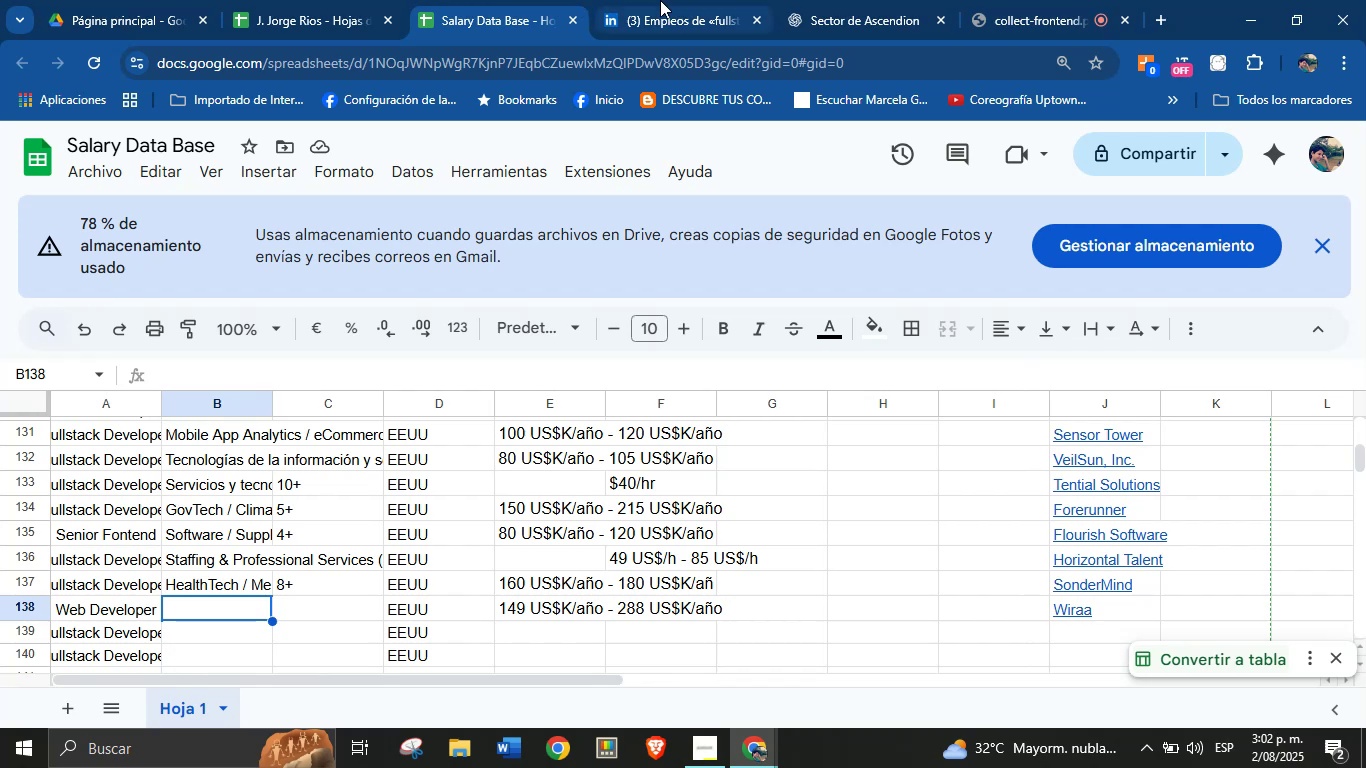 
left_click([660, 0])
 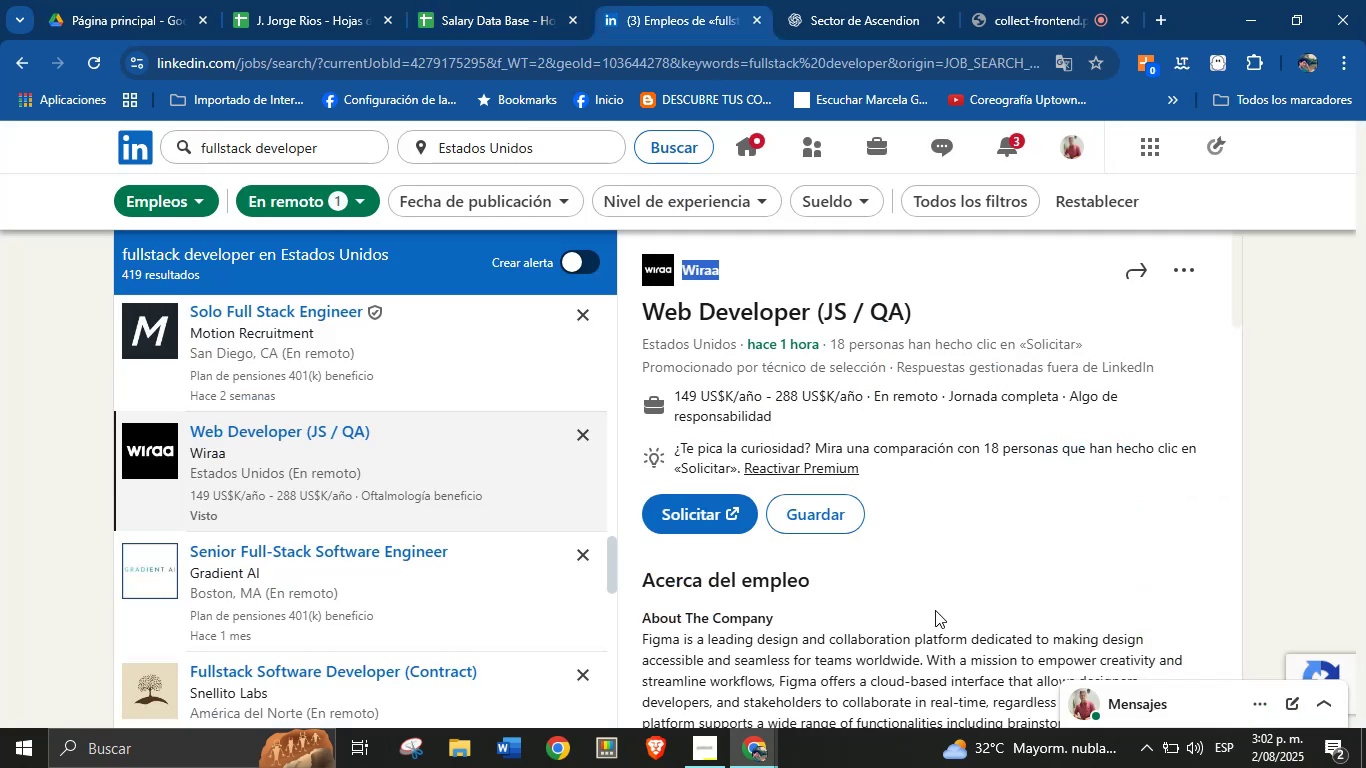 
left_click([935, 637])
 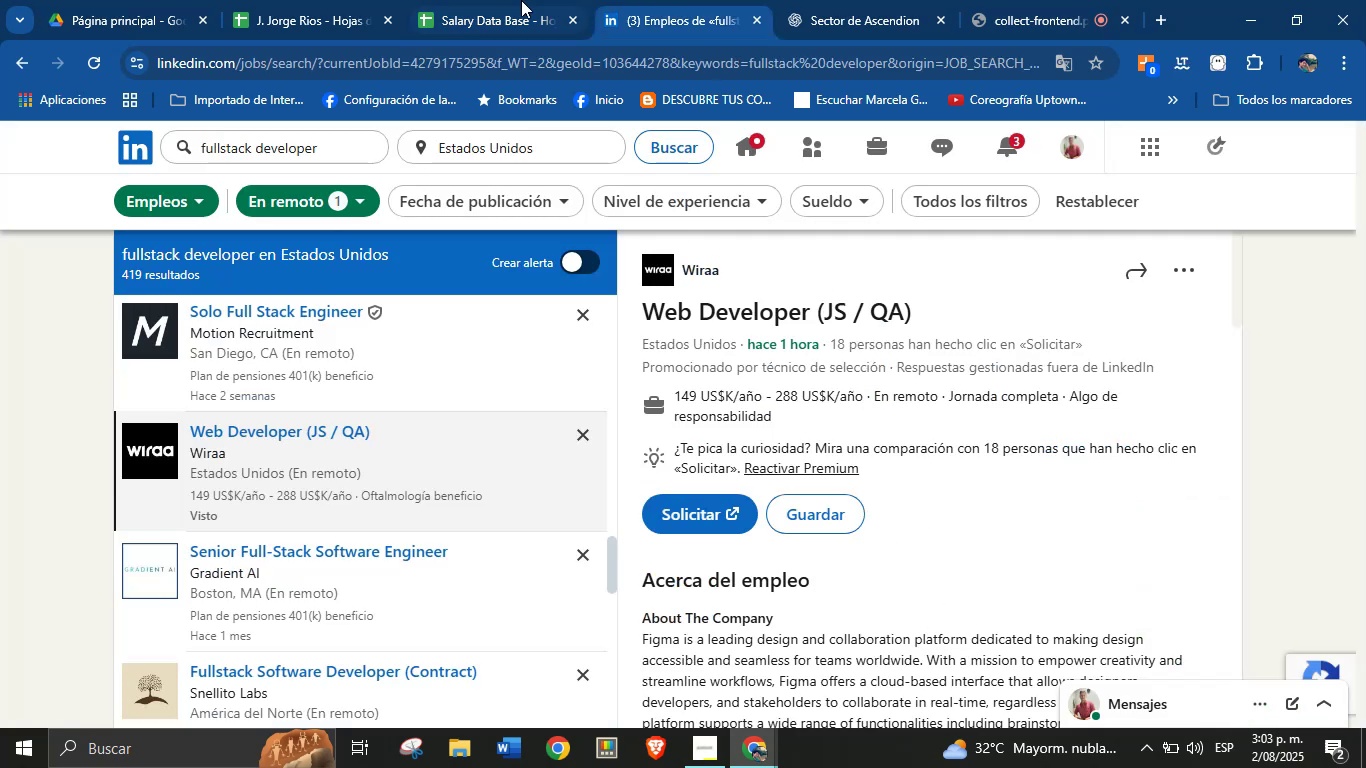 
left_click([521, 0])
 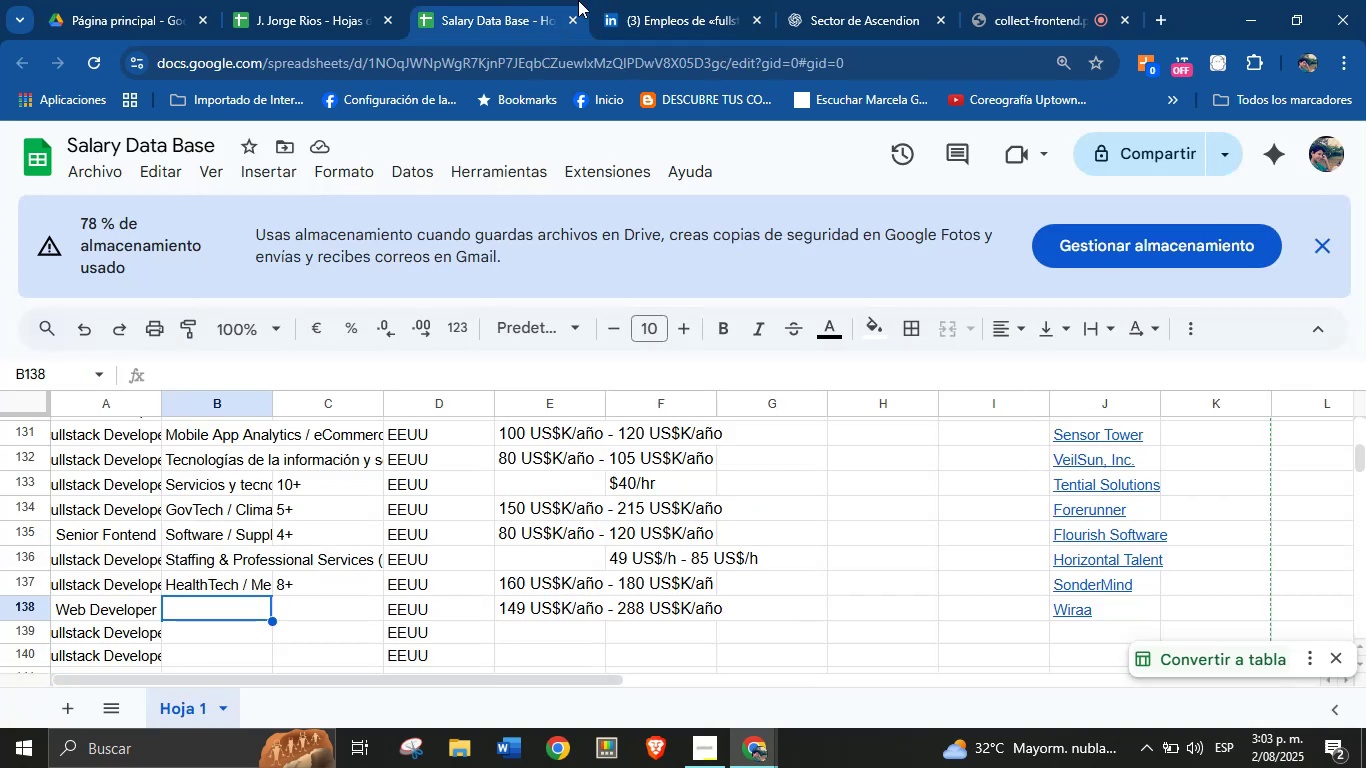 
left_click([628, 0])
 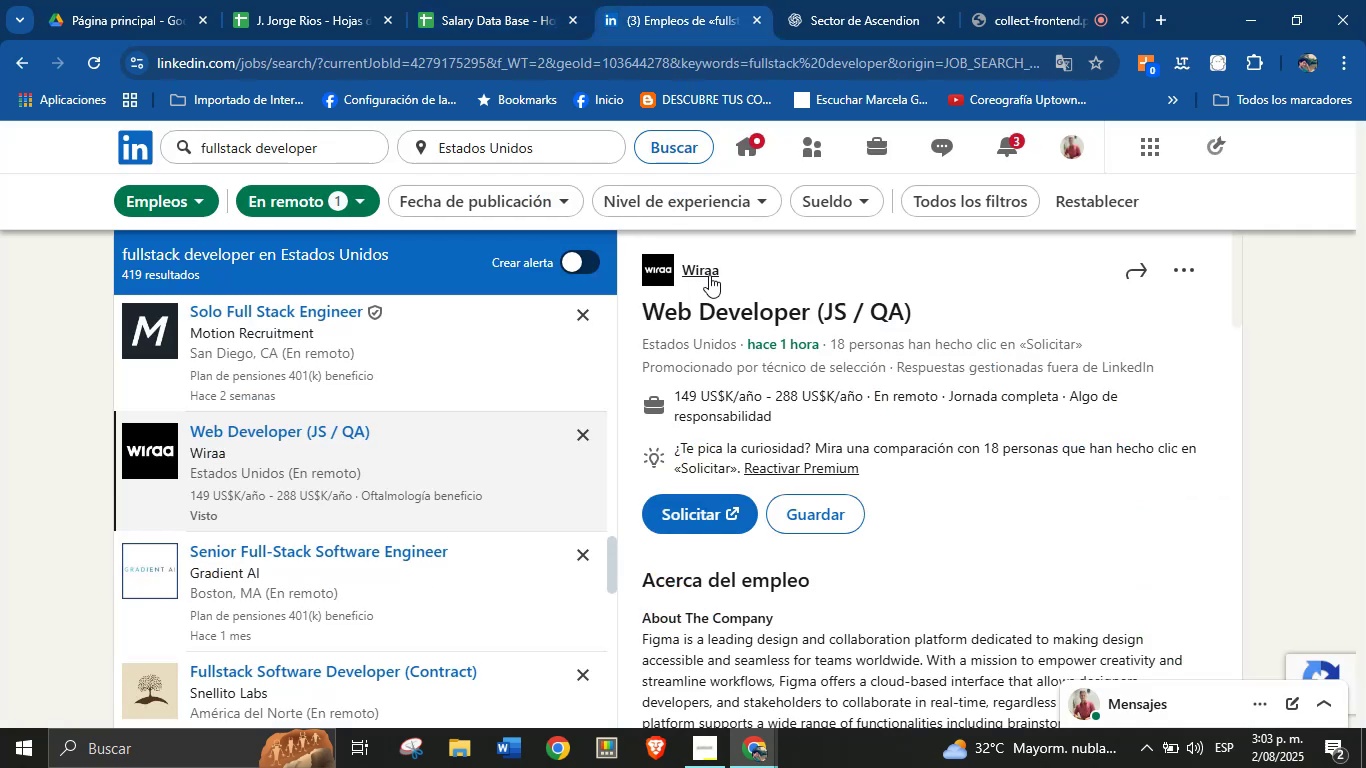 
right_click([708, 275])
 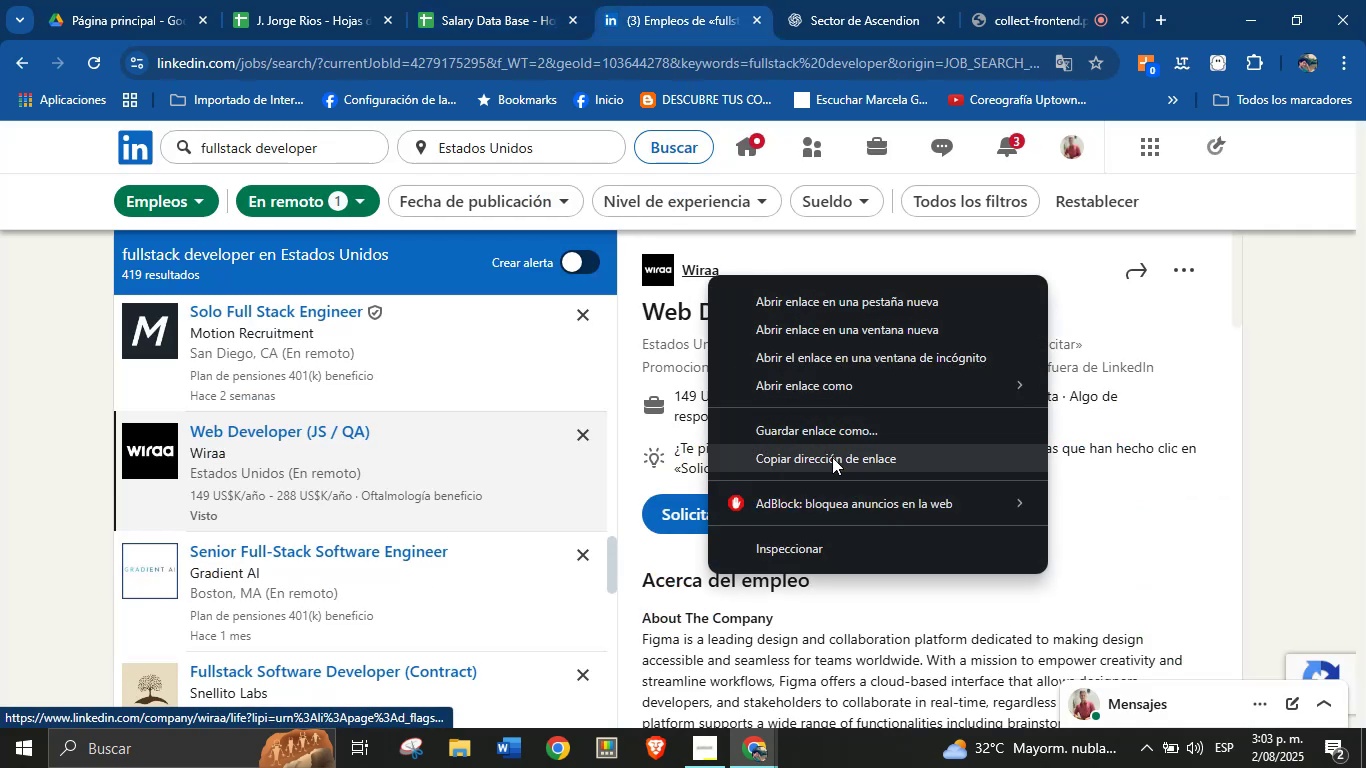 
left_click([833, 461])
 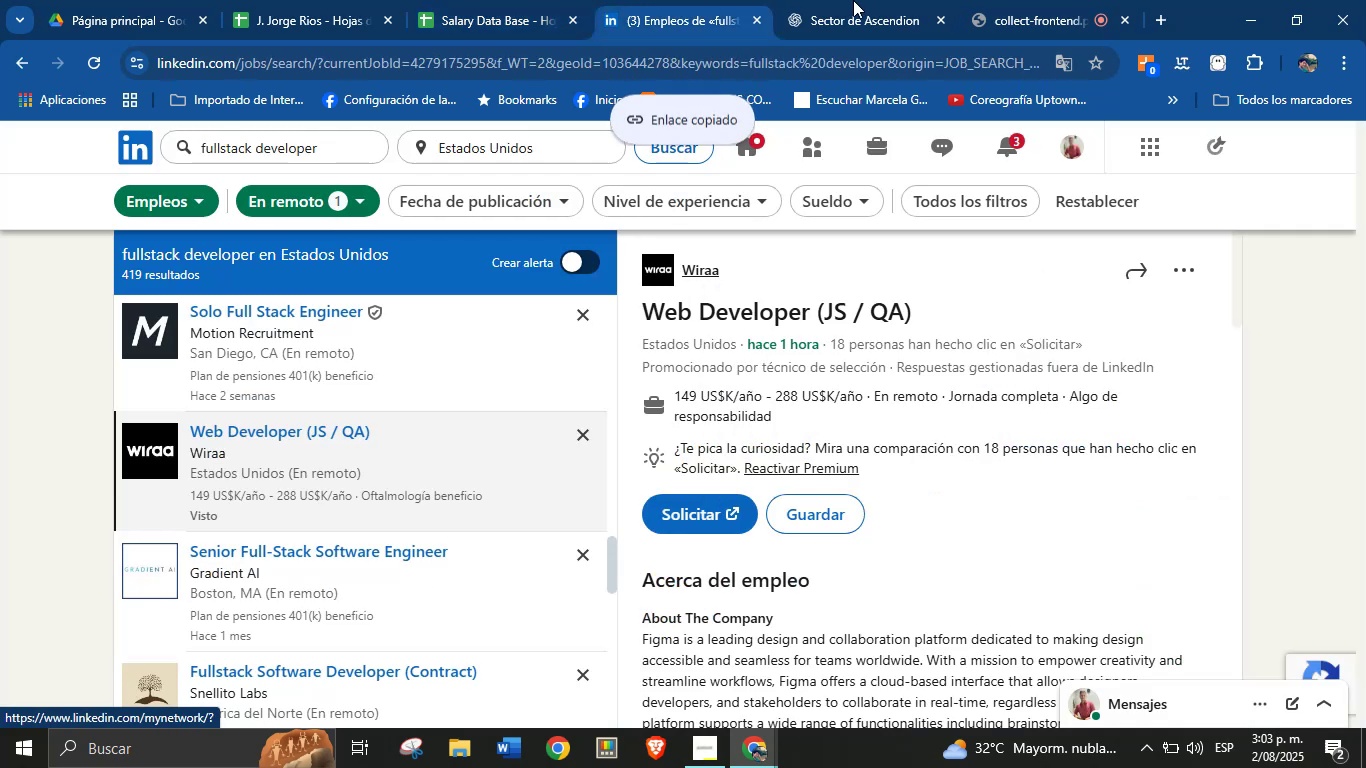 
left_click([854, 0])
 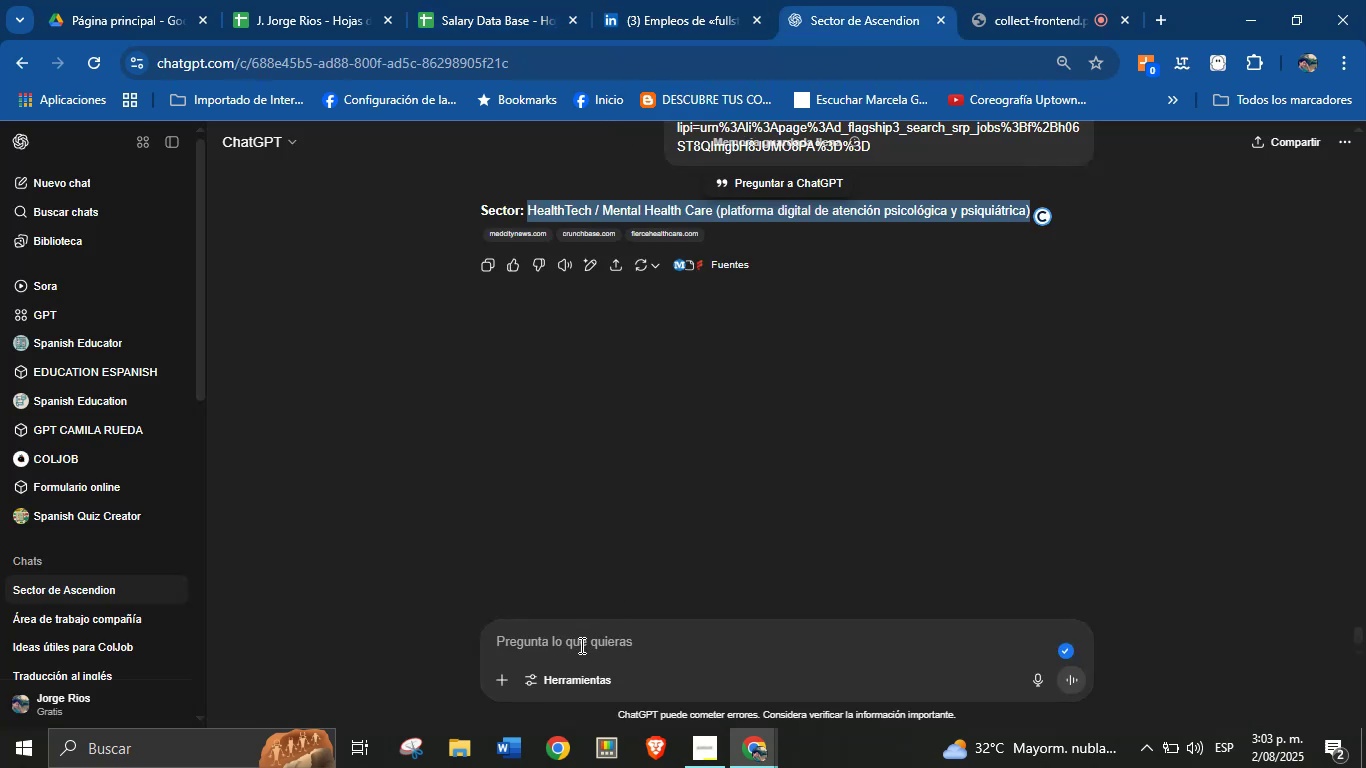 
left_click([580, 645])
 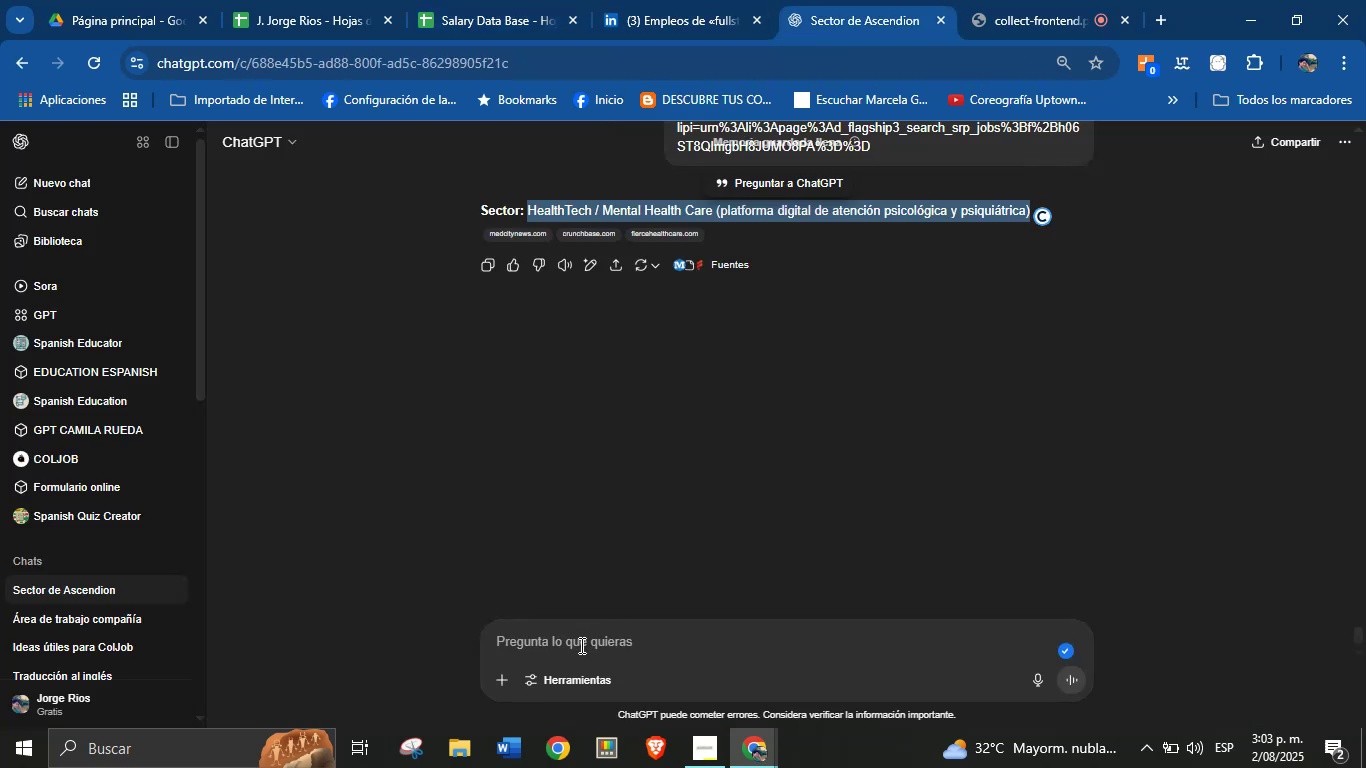 
key(Control+ControlLeft)
 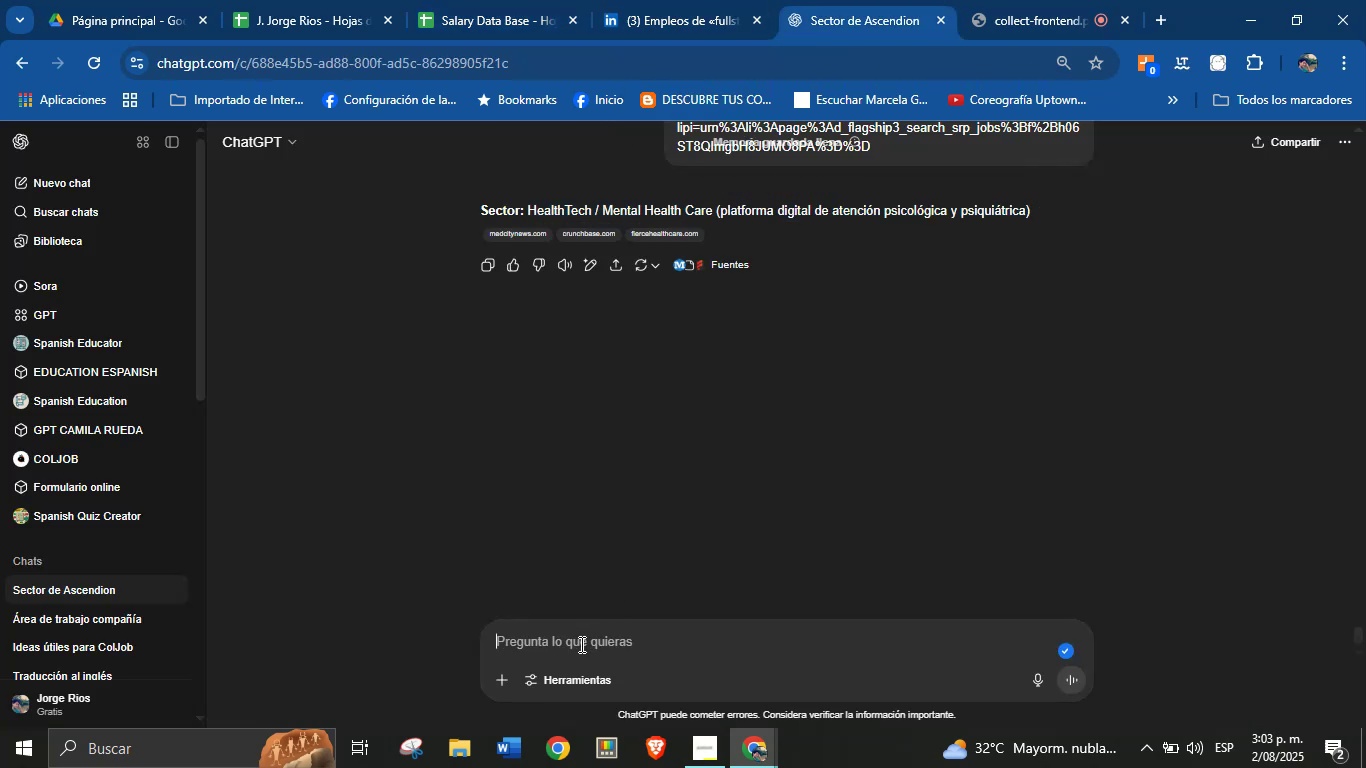 
key(Break)
 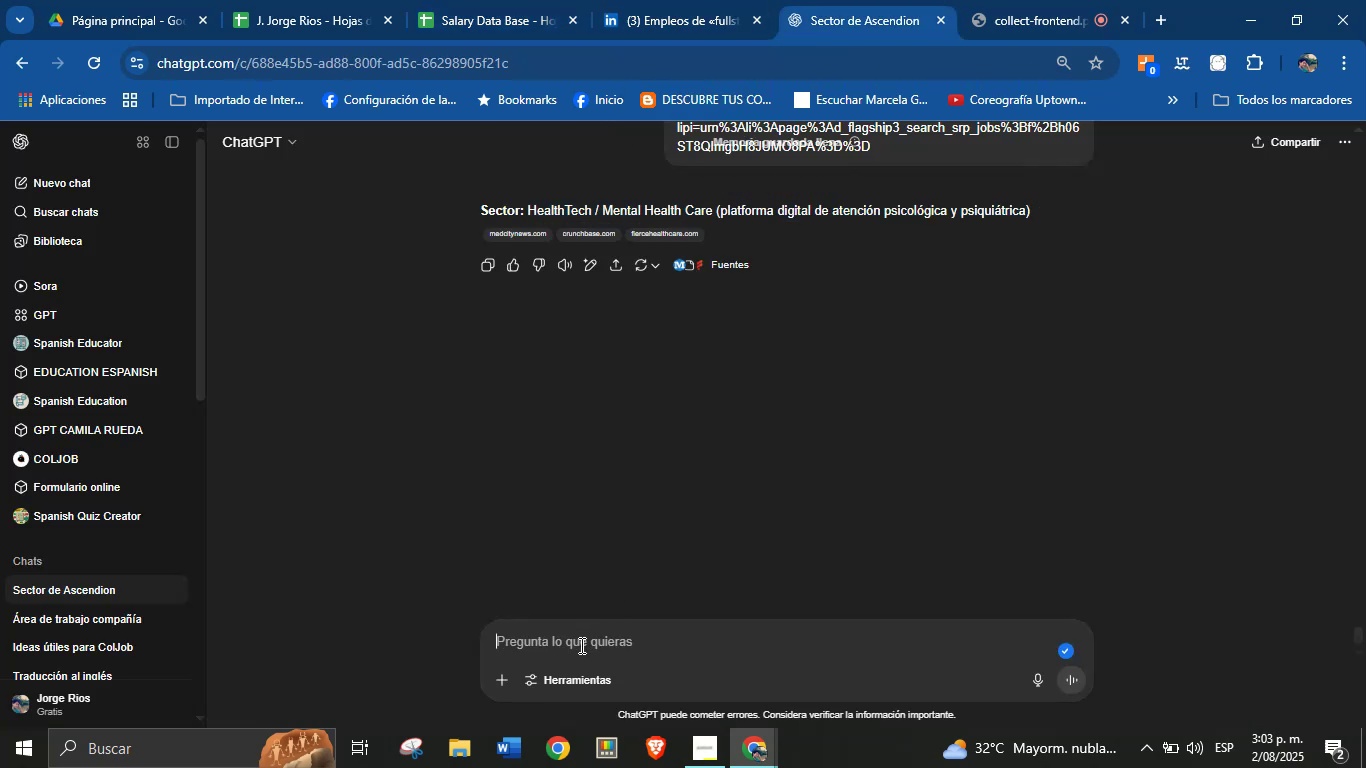 
key(Control+V)
 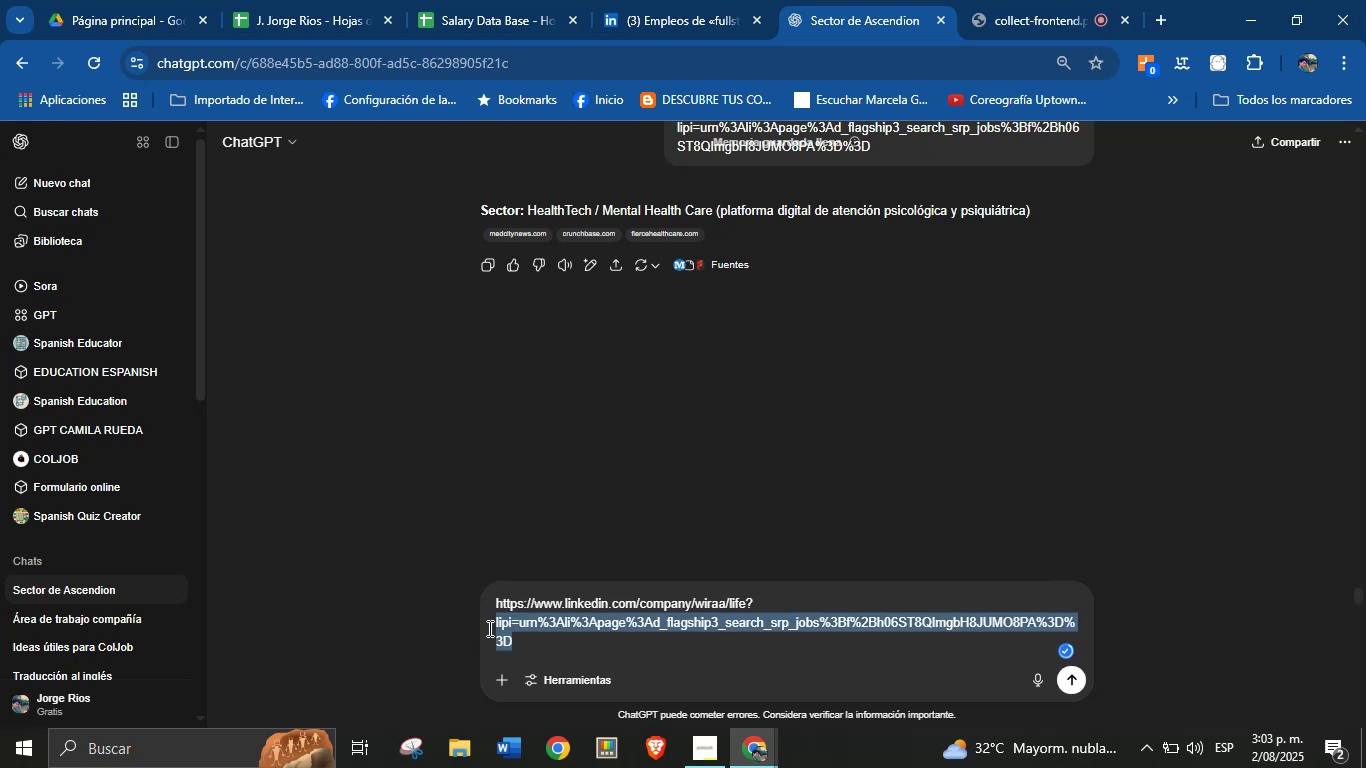 
key(Backspace)
 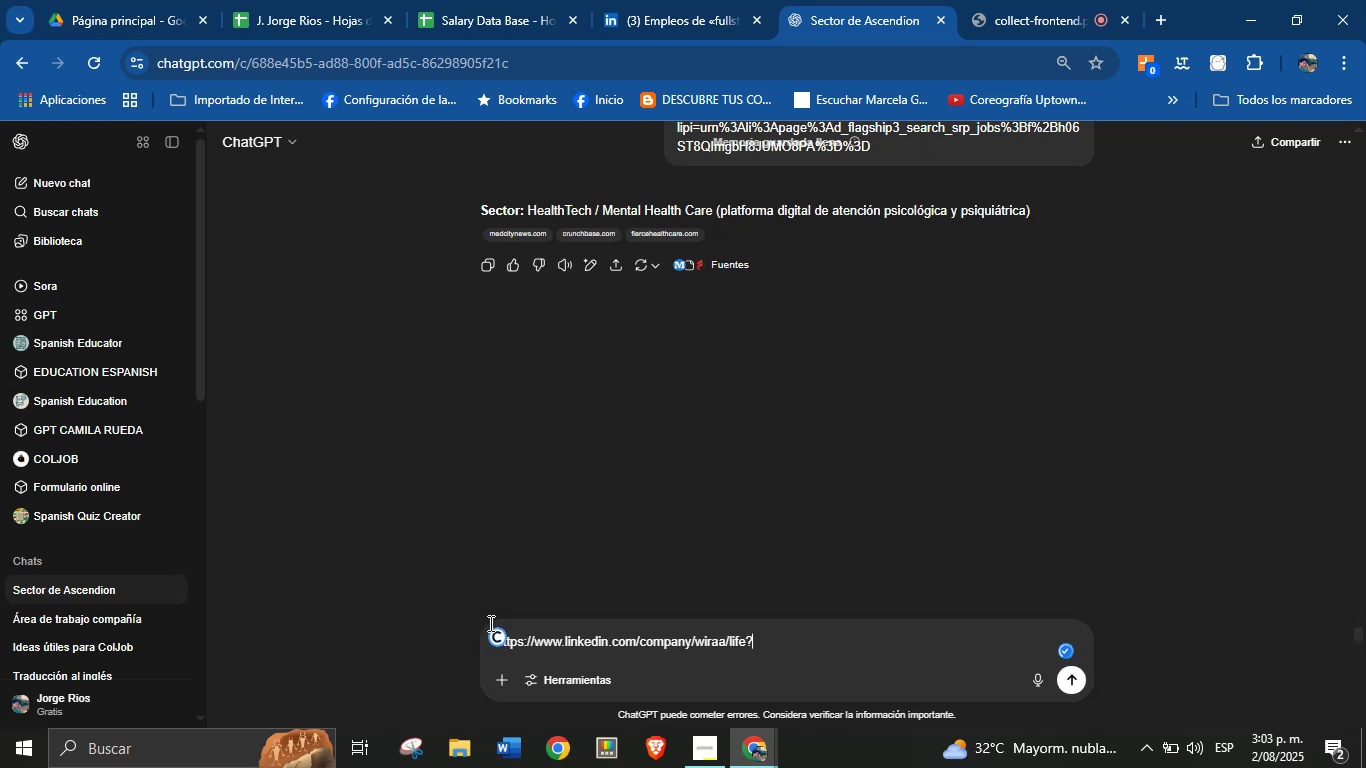 
key(Enter)
 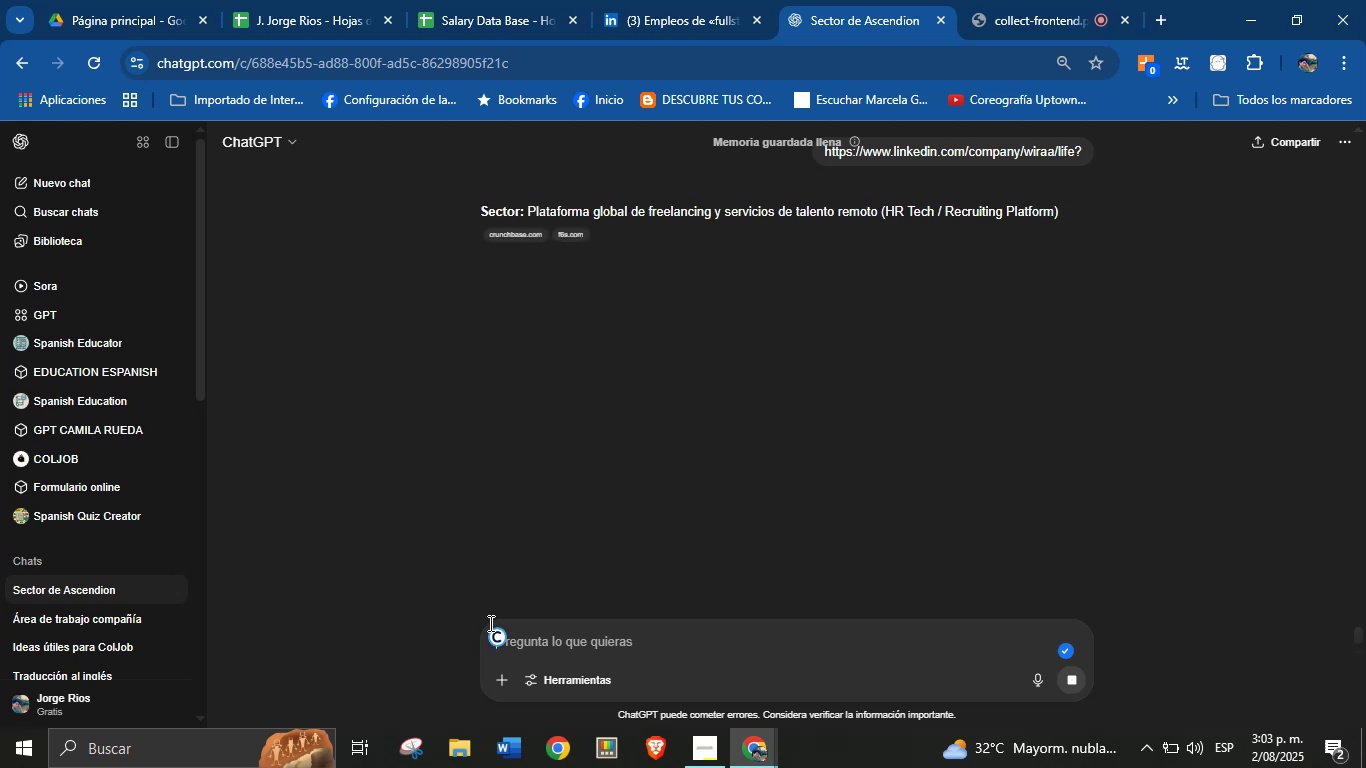 
wait(24.99)
 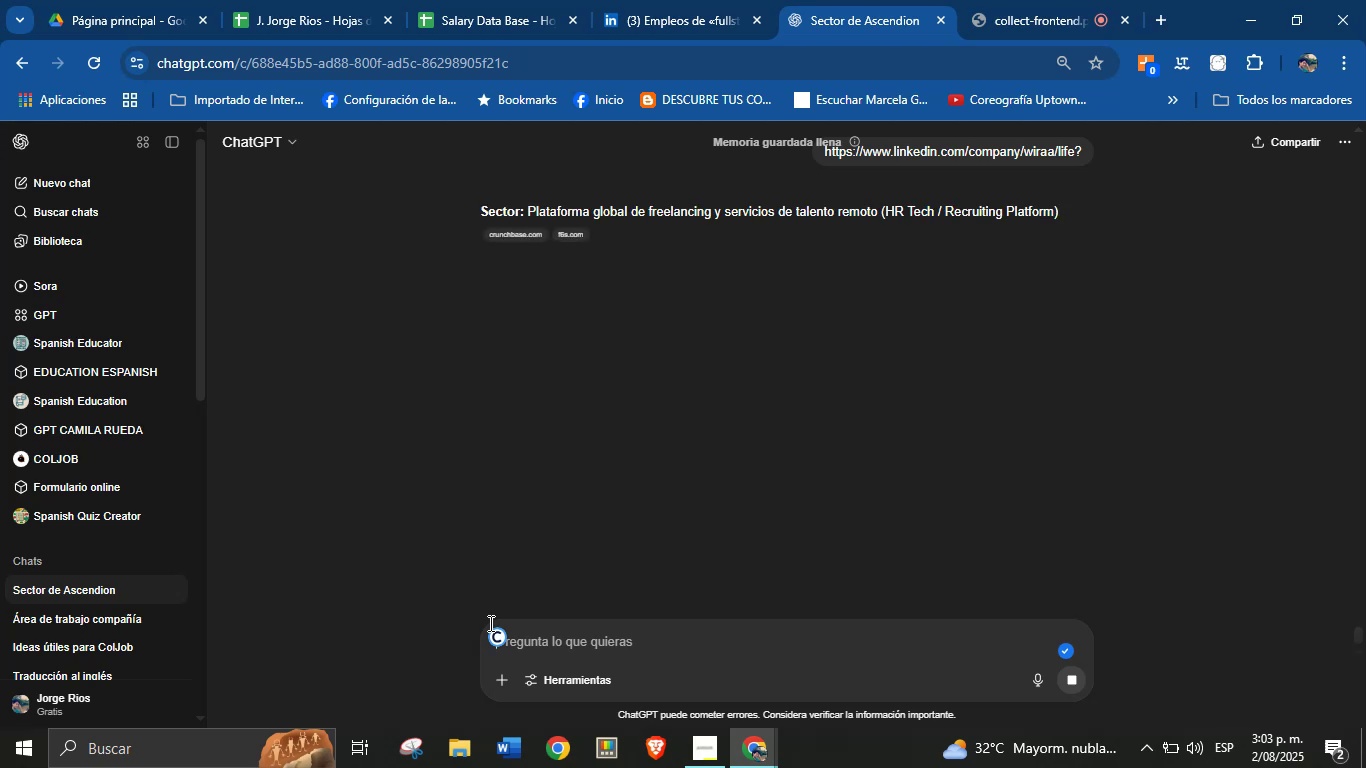 
key(Alt+Control+ControlLeft)
 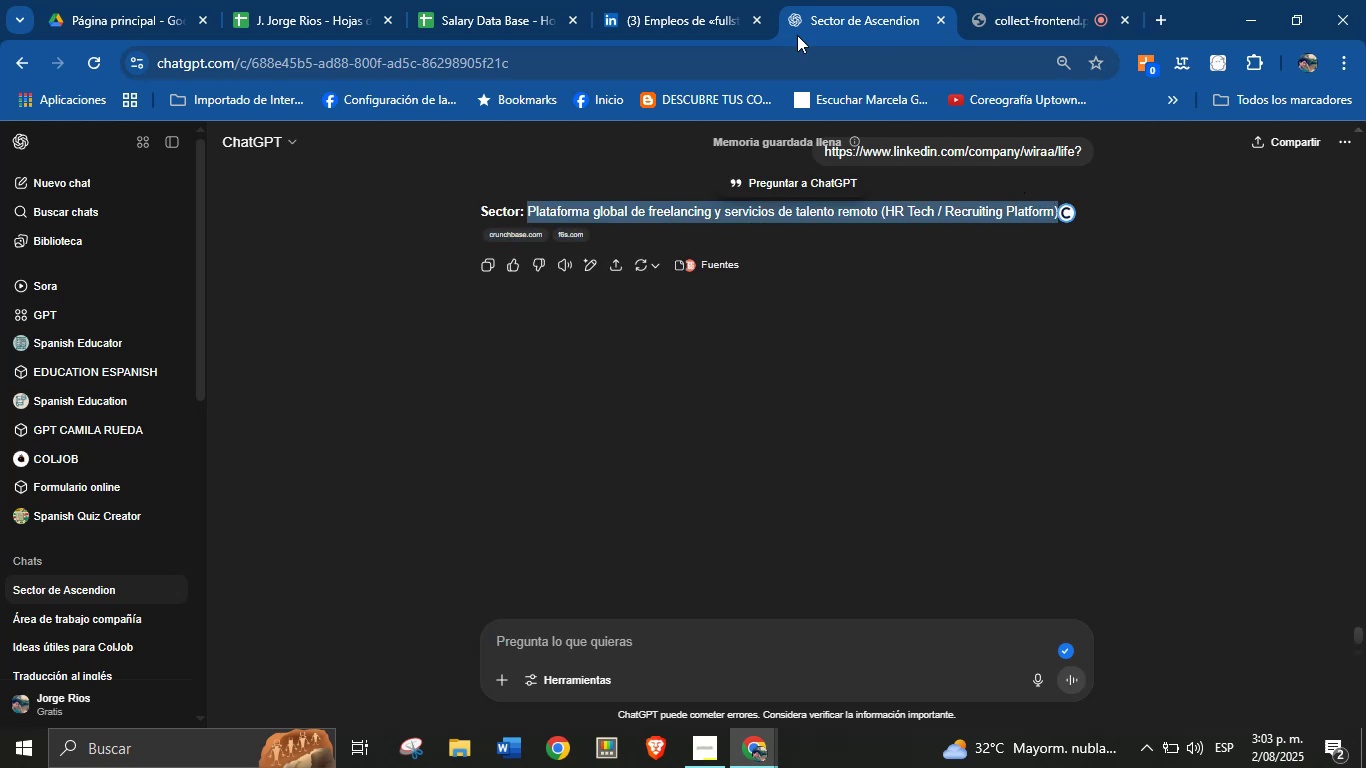 
key(Alt+AltLeft)
 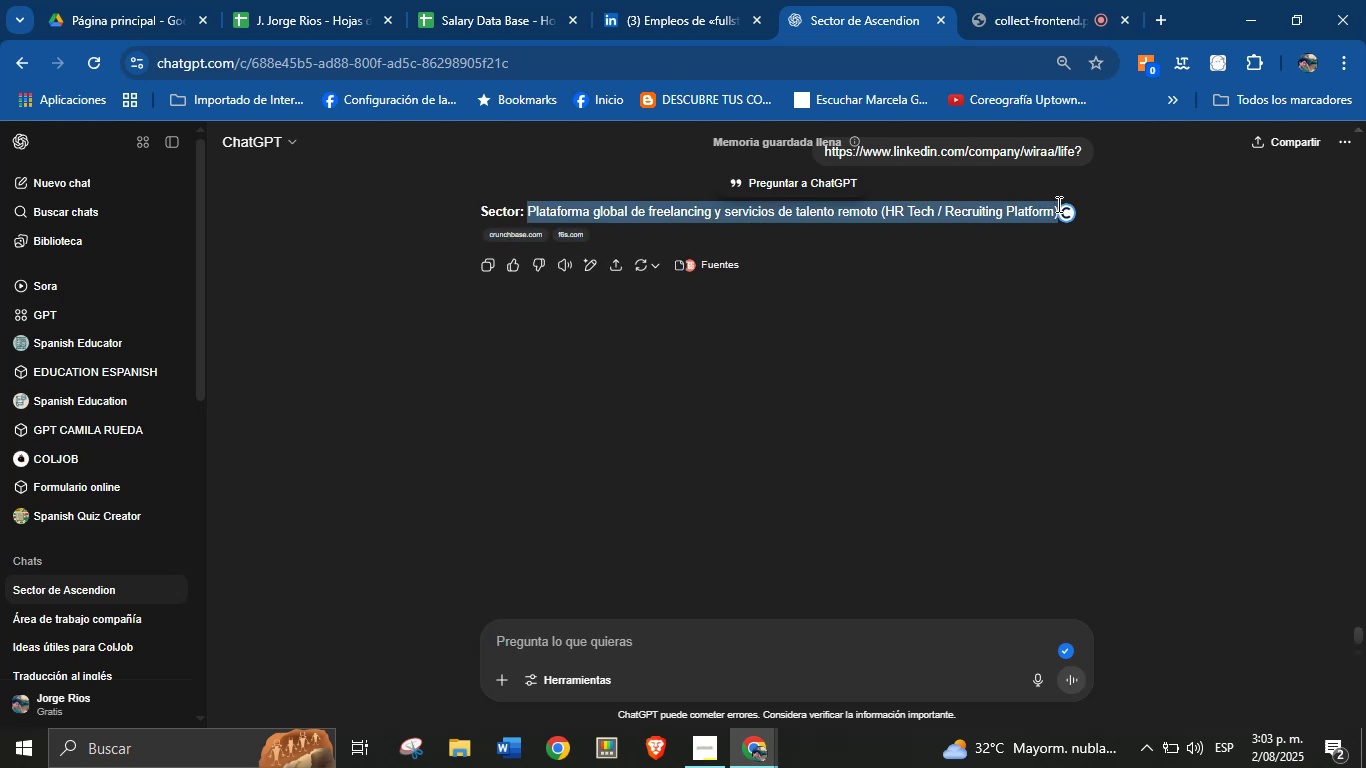 
key(Alt+Control+C)
 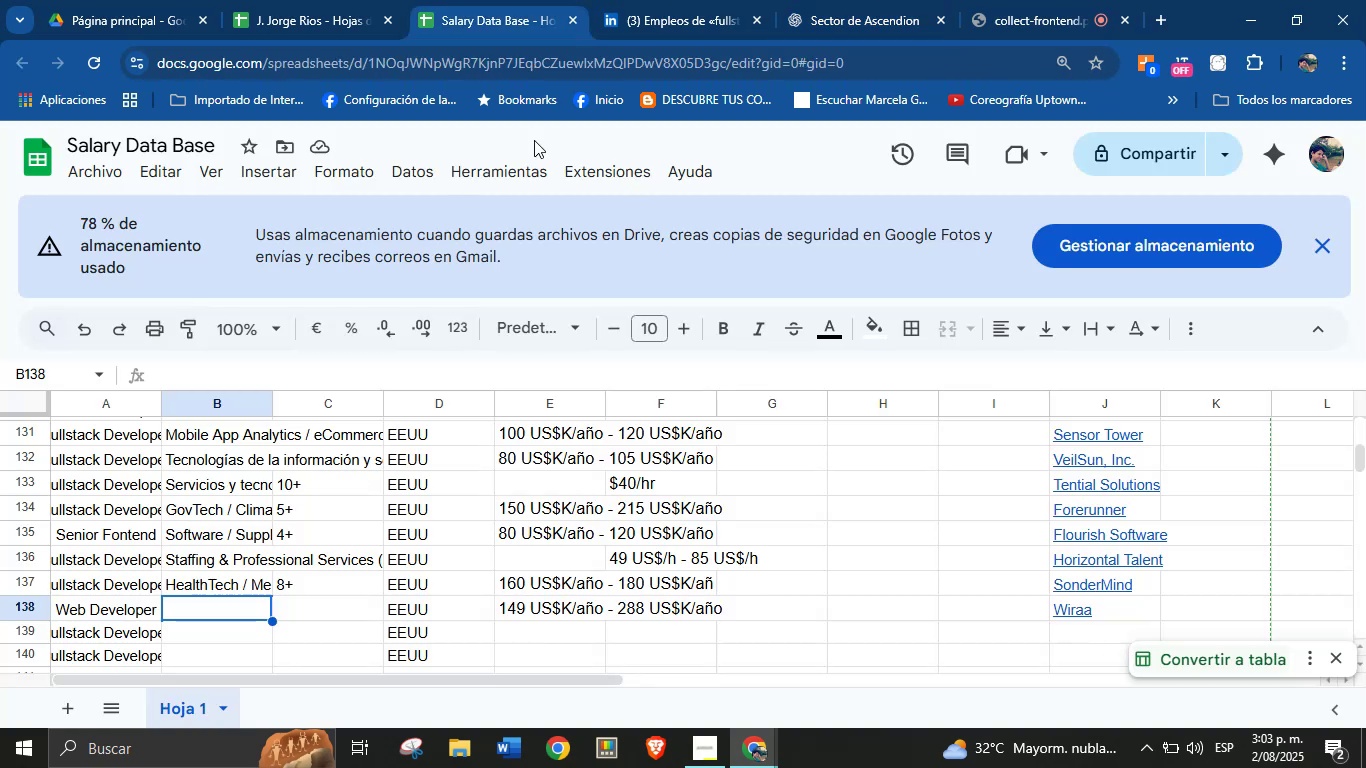 
key(Break)
 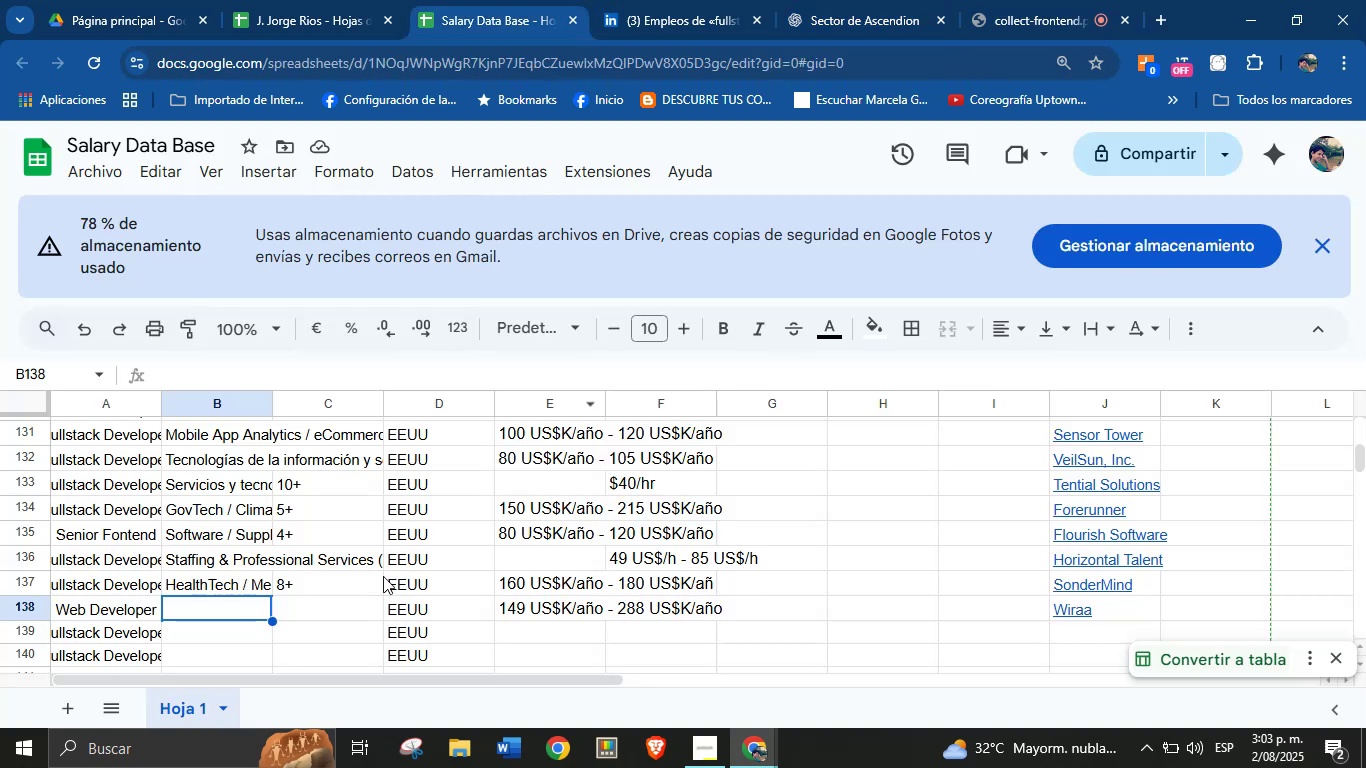 
key(Control+ControlLeft)
 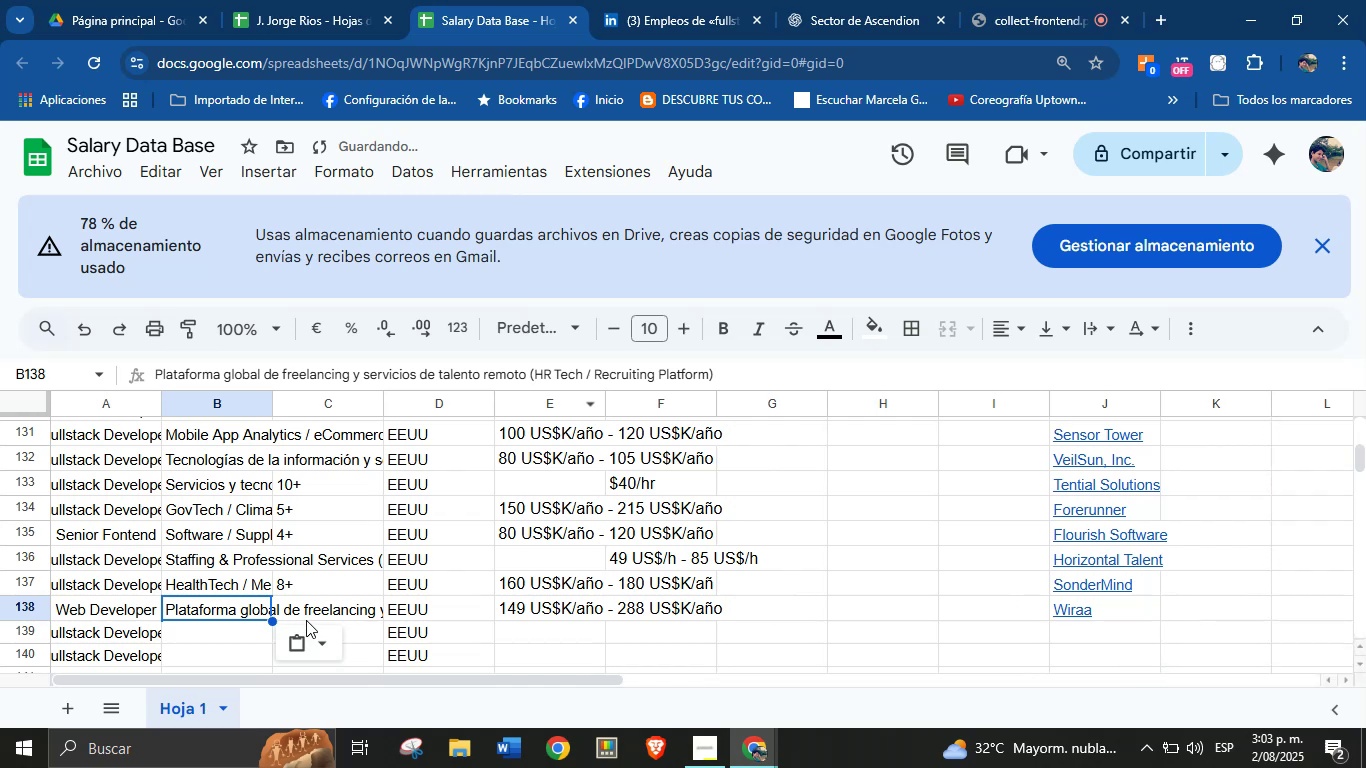 
key(Control+V)
 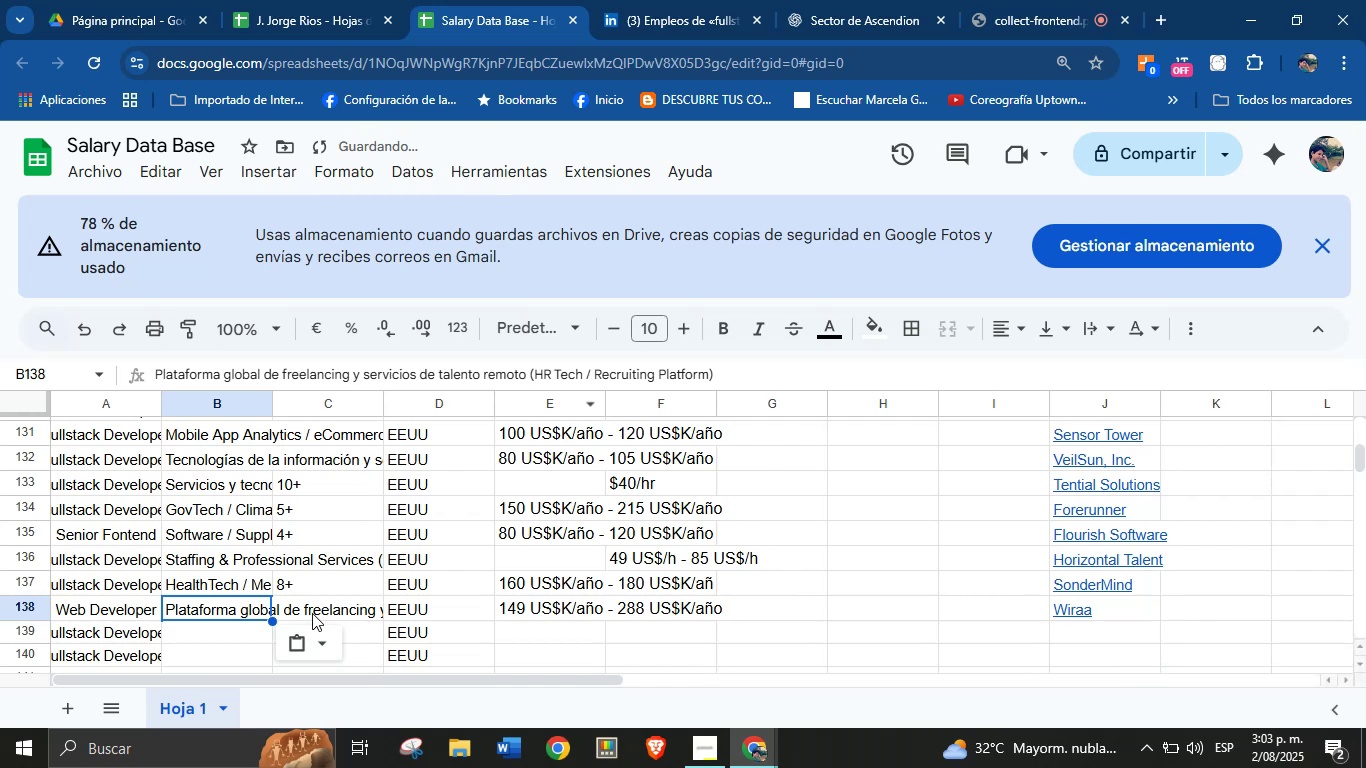 
left_click([312, 612])
 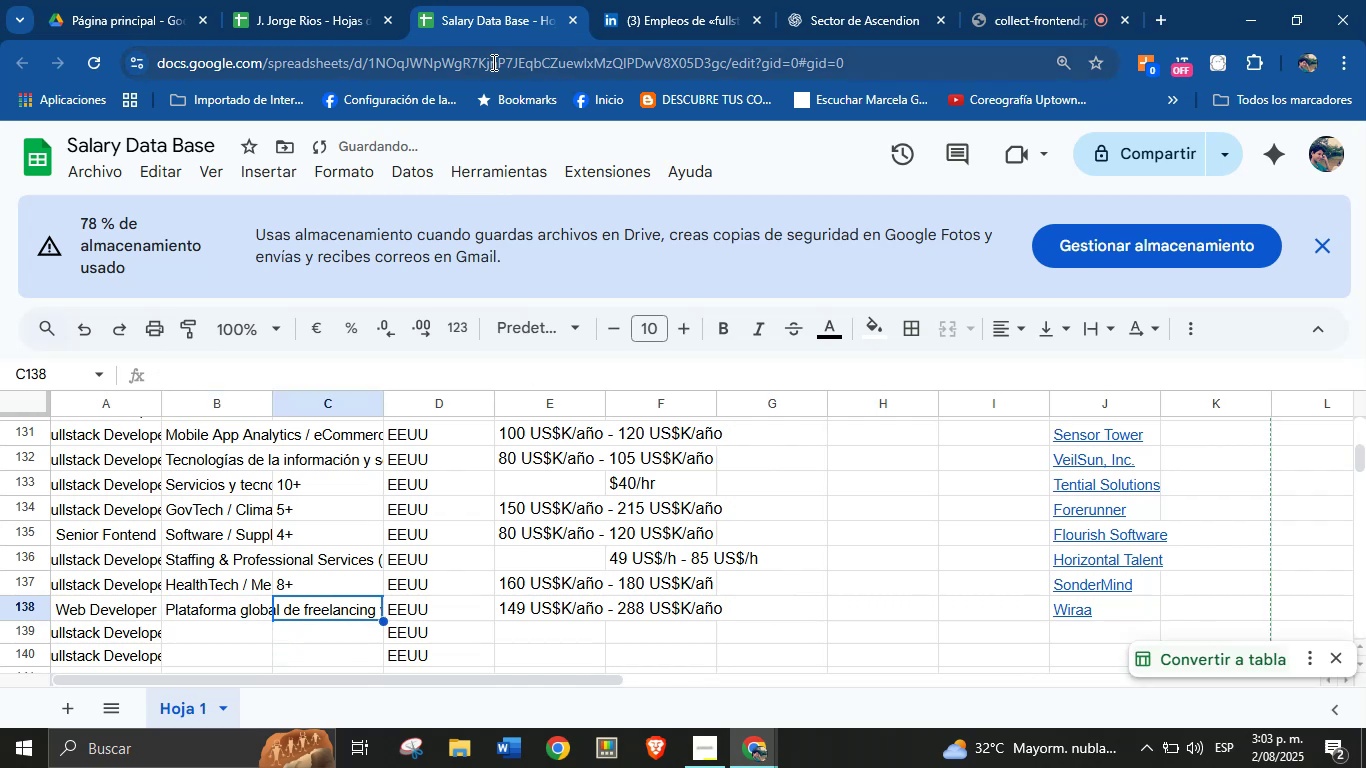 
left_click([674, 0])
 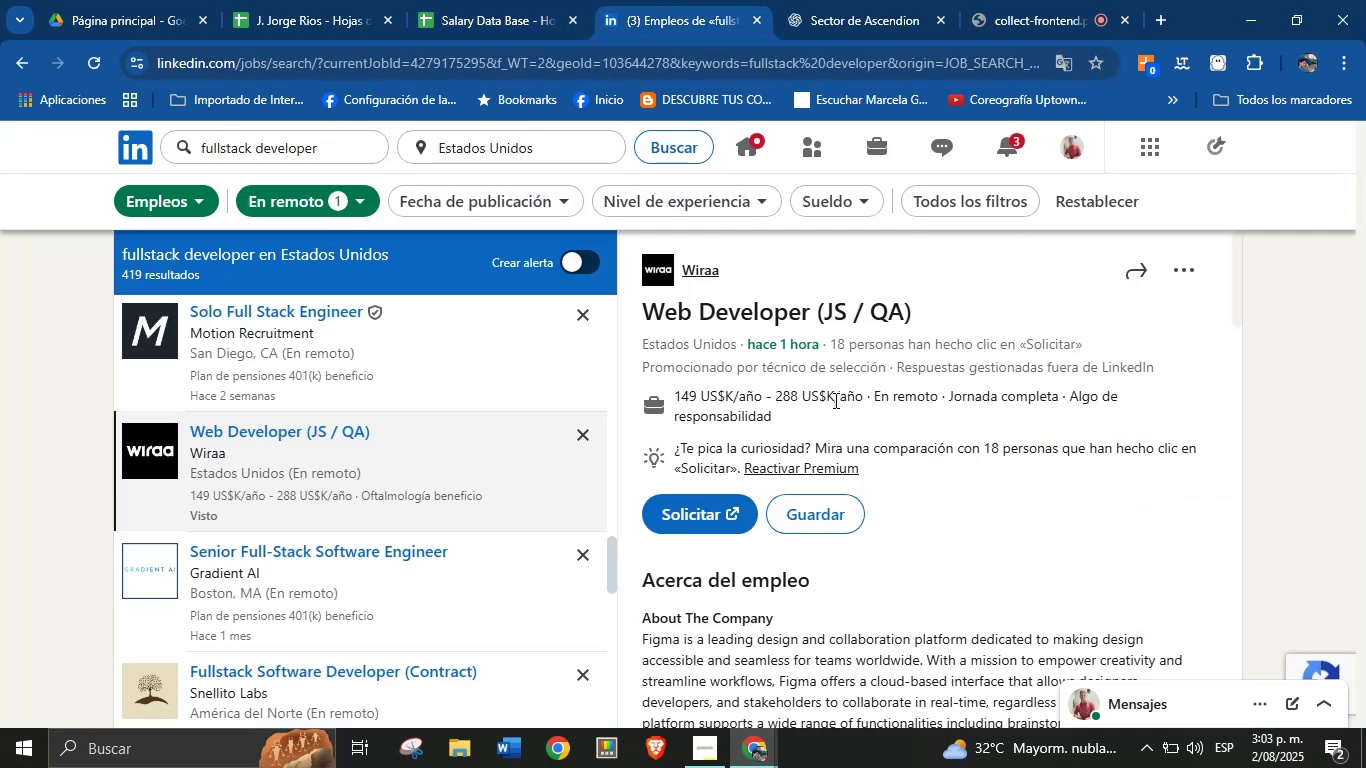 
scroll: coordinate [894, 529], scroll_direction: down, amount: 8.0
 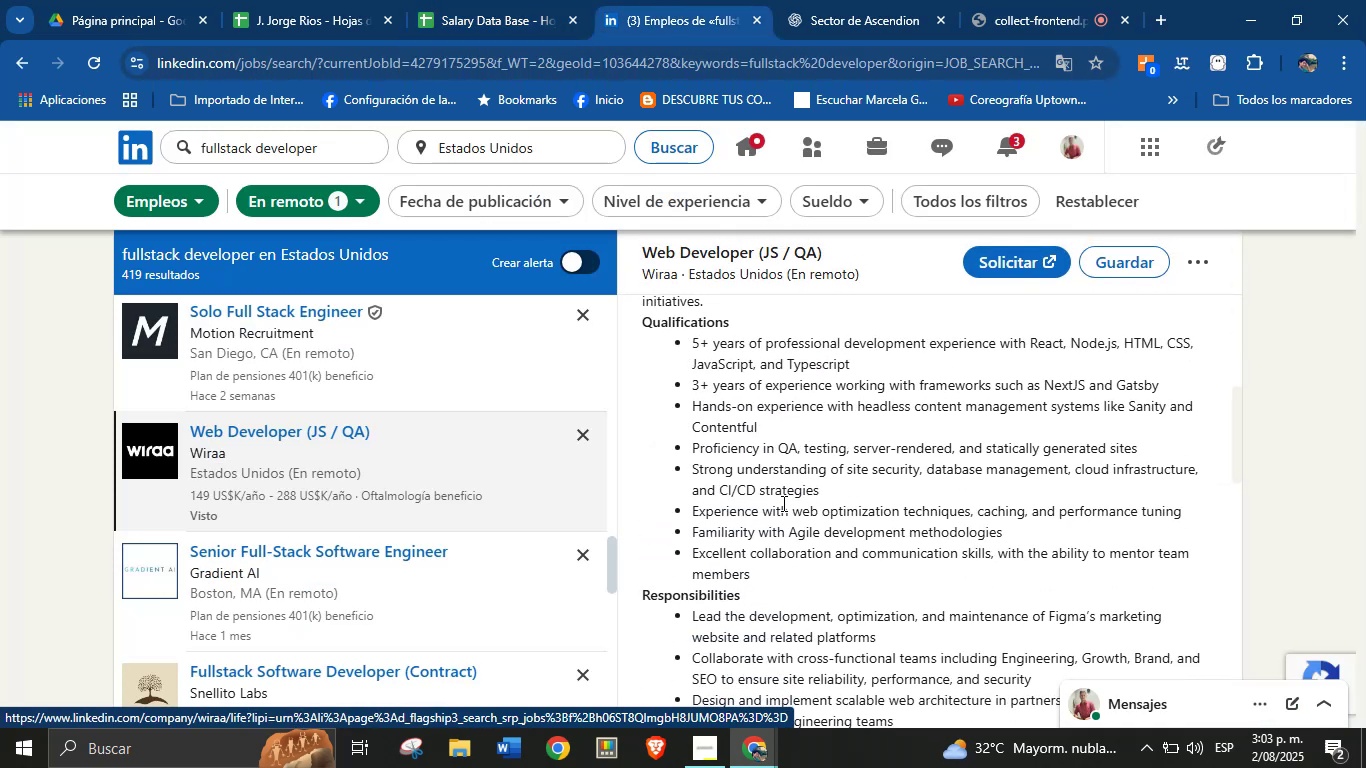 
left_click([481, 0])
 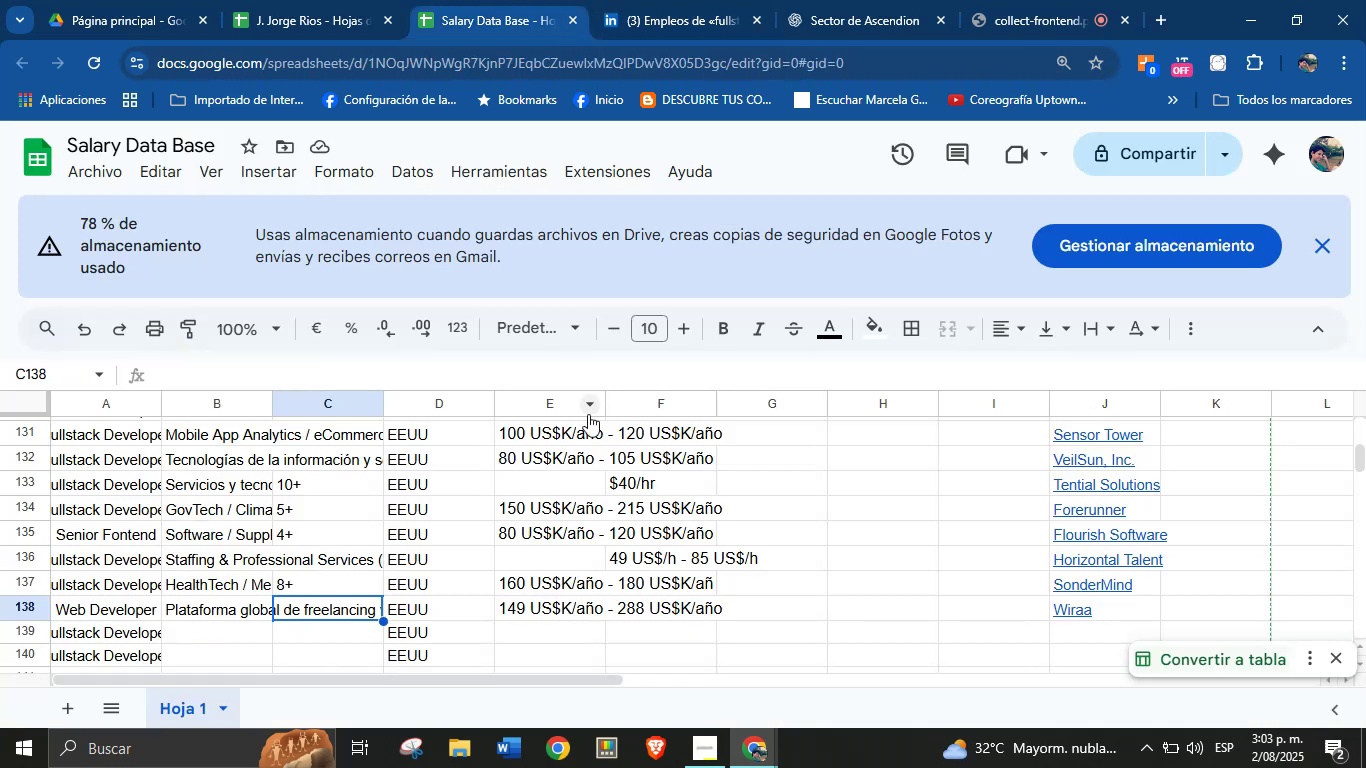 
key(5)
 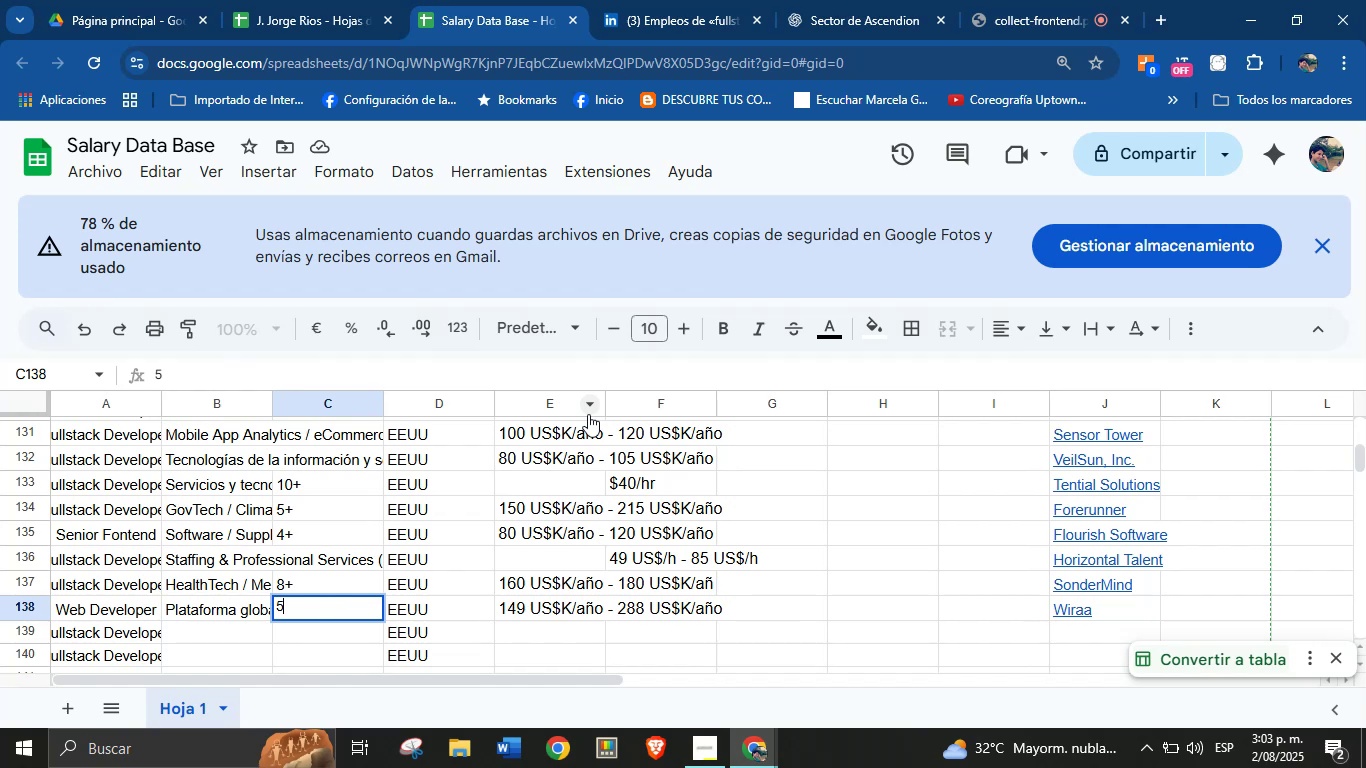 
key(Equal)
 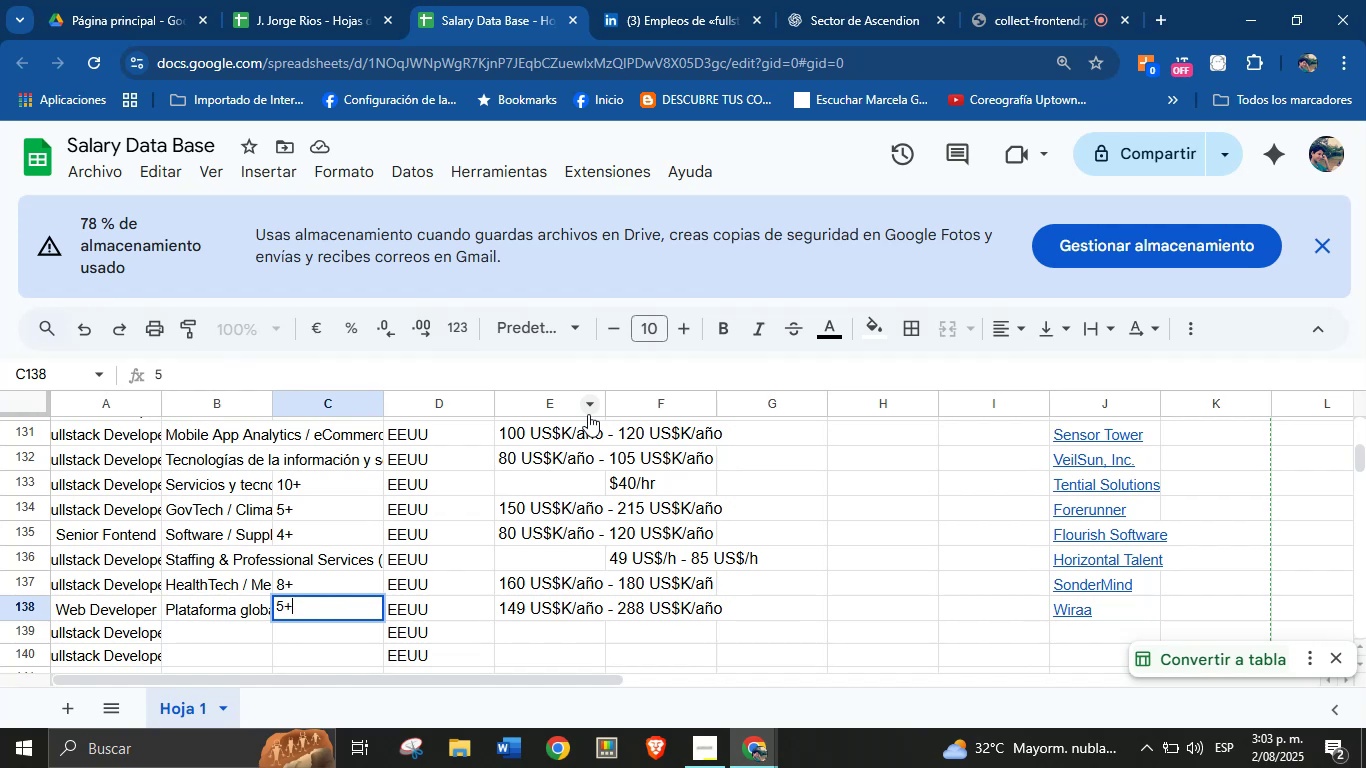 
key(Enter)
 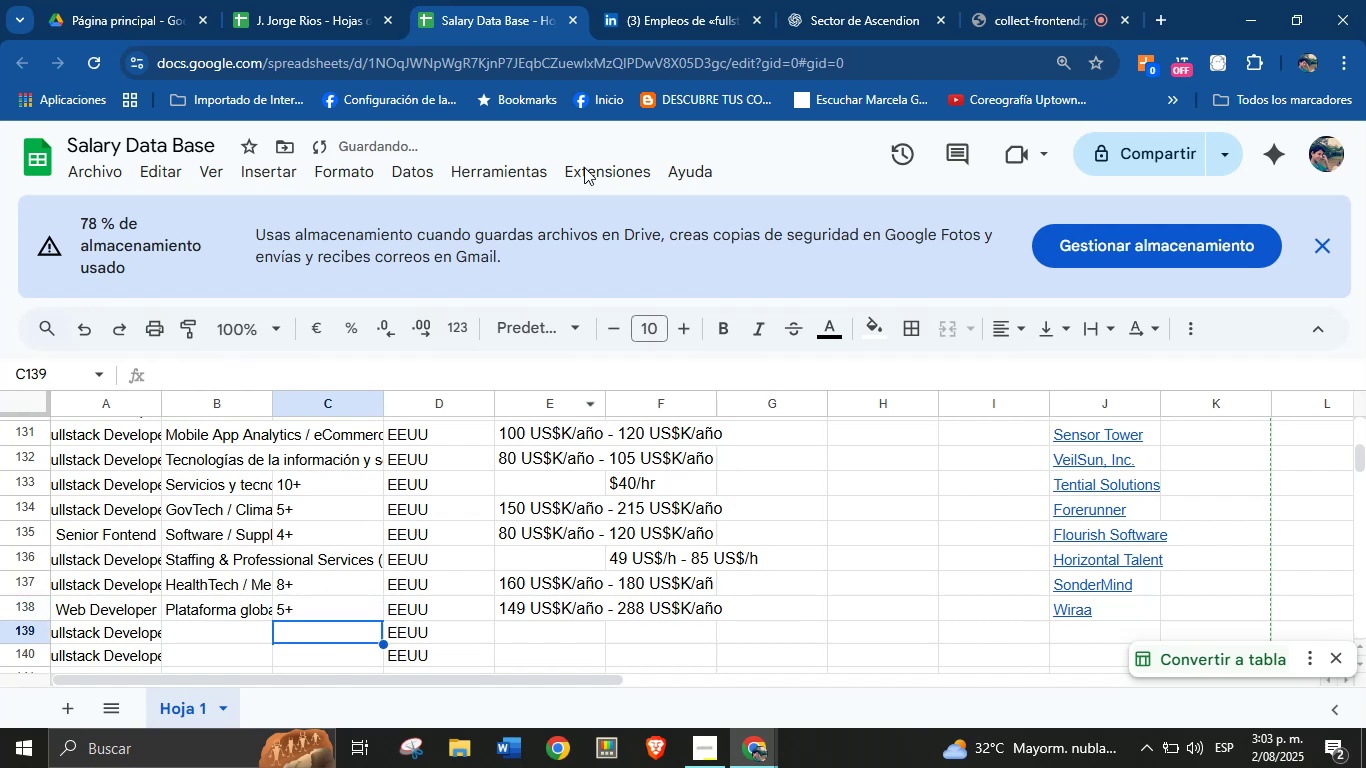 
left_click([639, 0])
 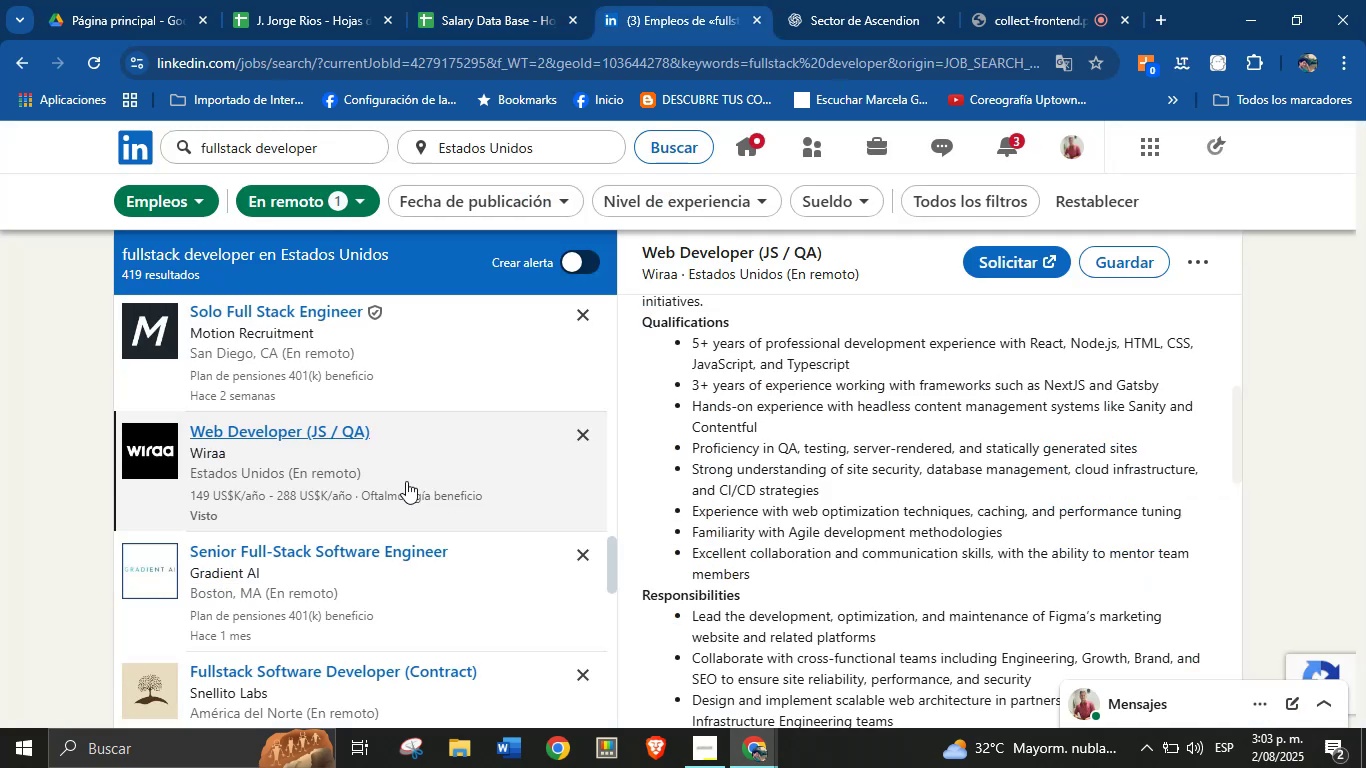 
scroll: coordinate [341, 531], scroll_direction: down, amount: 5.0
 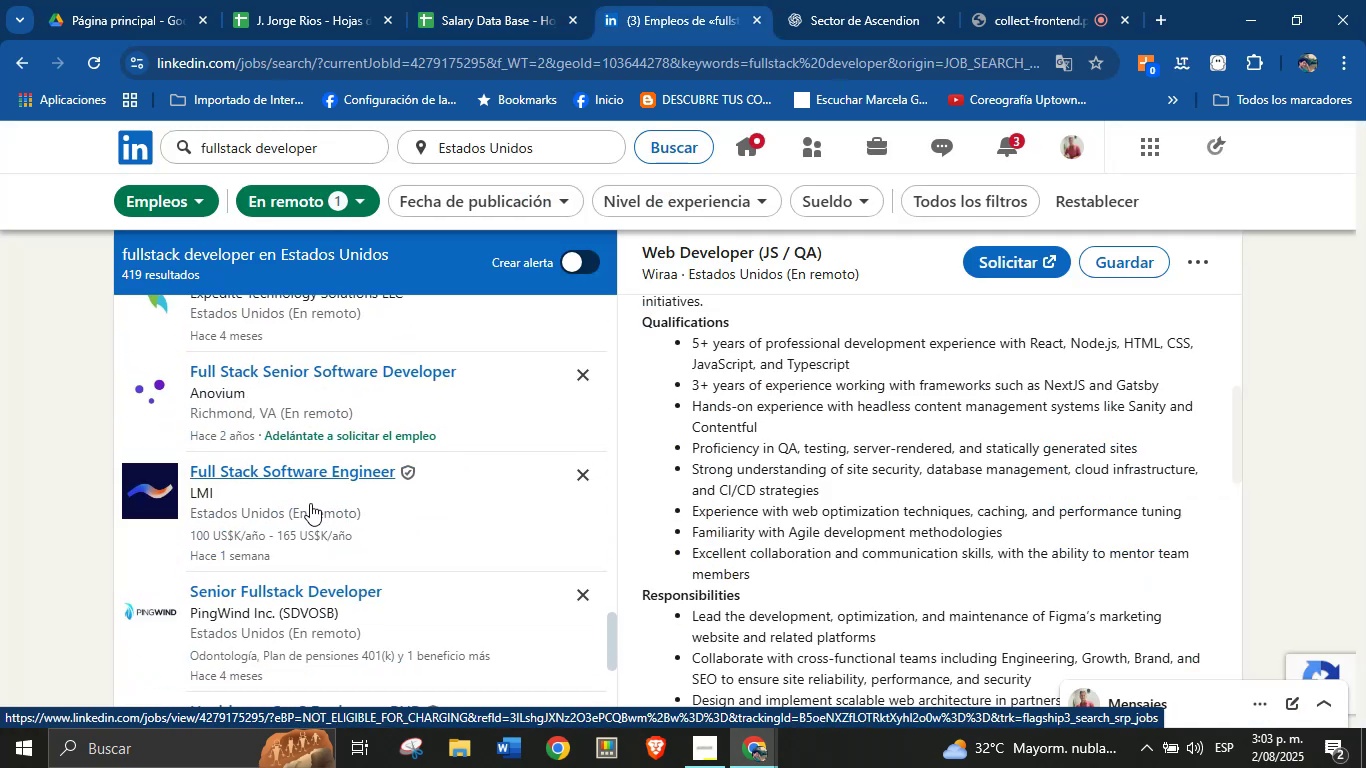 
left_click([309, 503])
 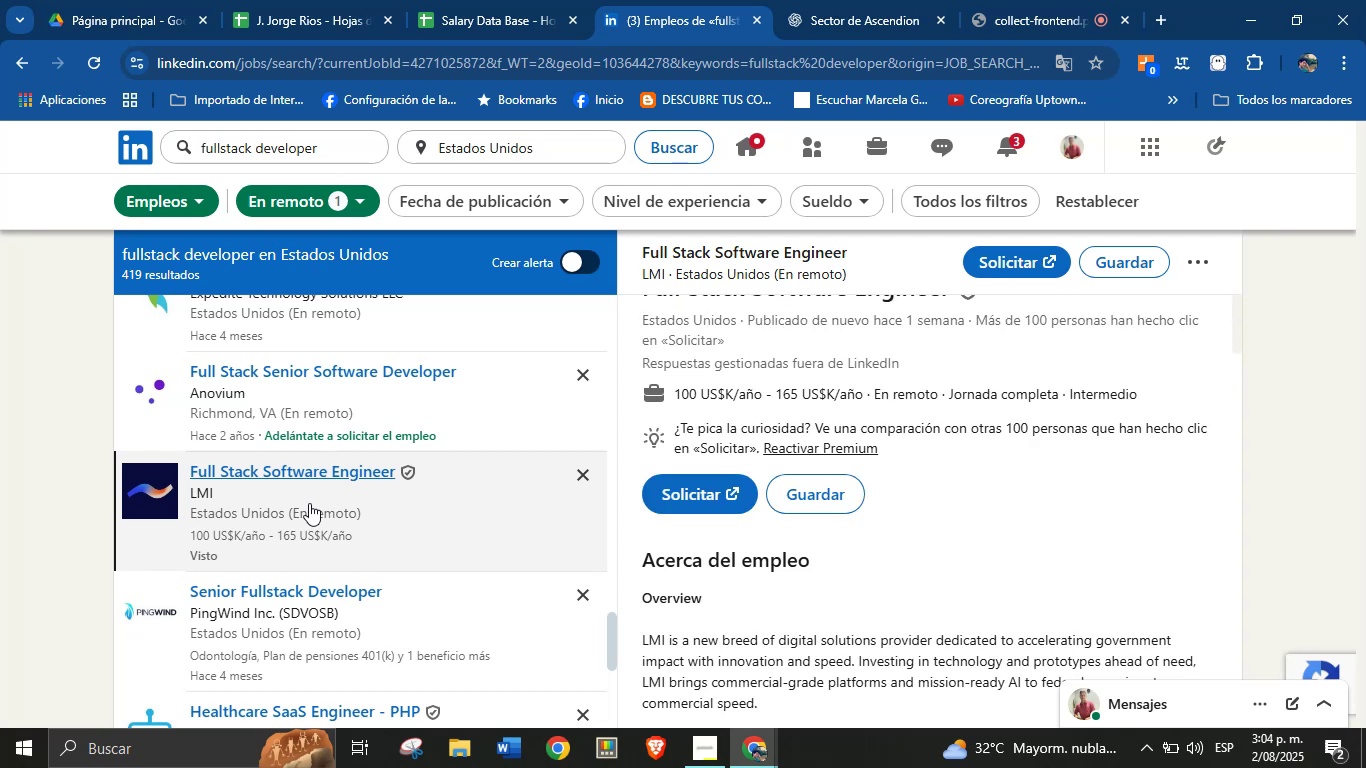 
wait(7.86)
 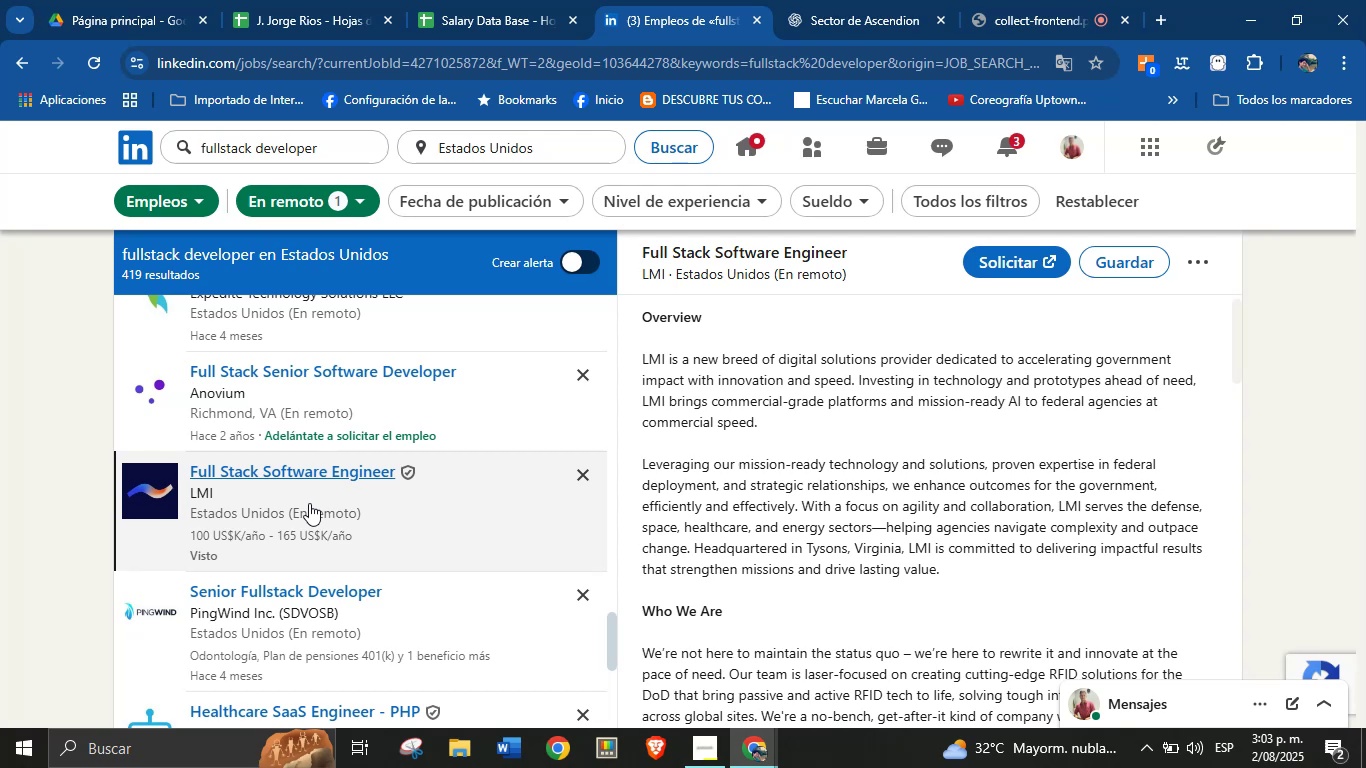 
scroll: coordinate [944, 505], scroll_direction: up, amount: 2.0
 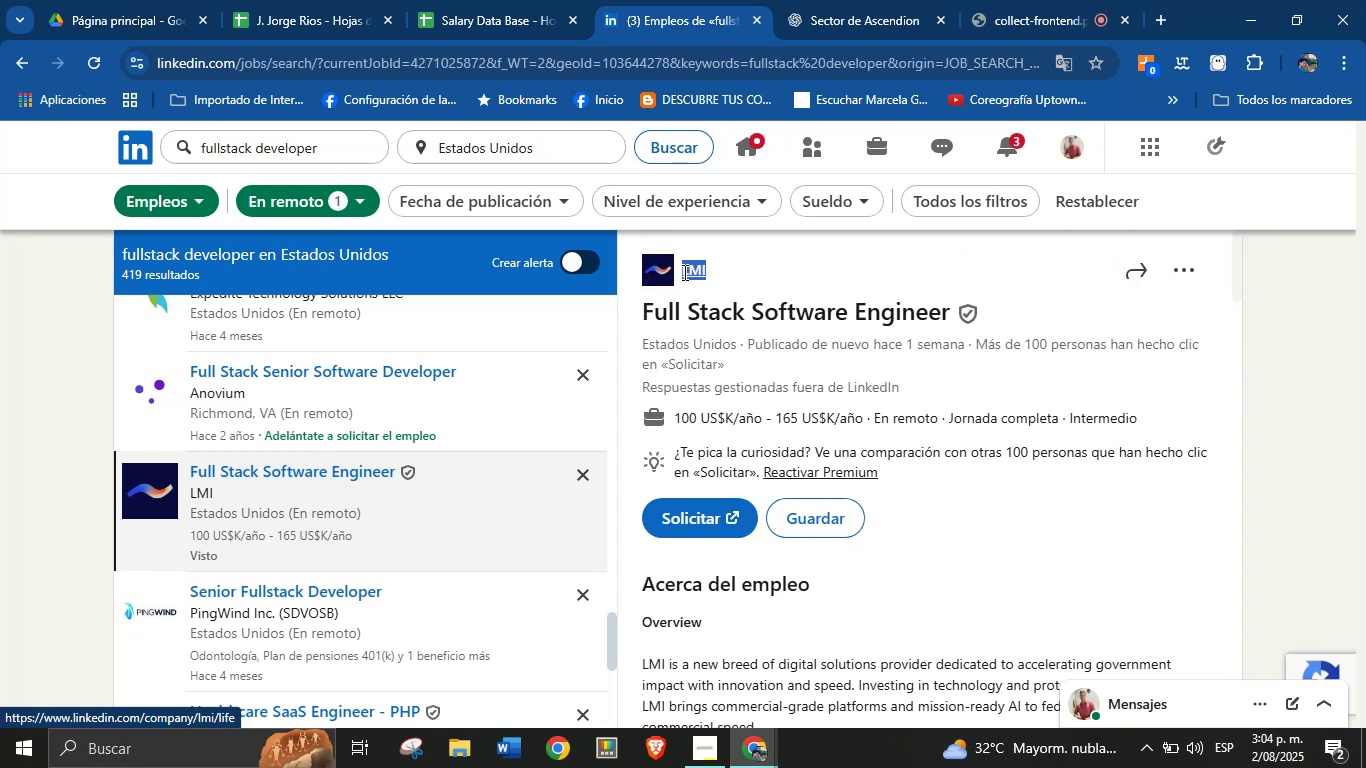 
key(Alt+Control+ControlLeft)
 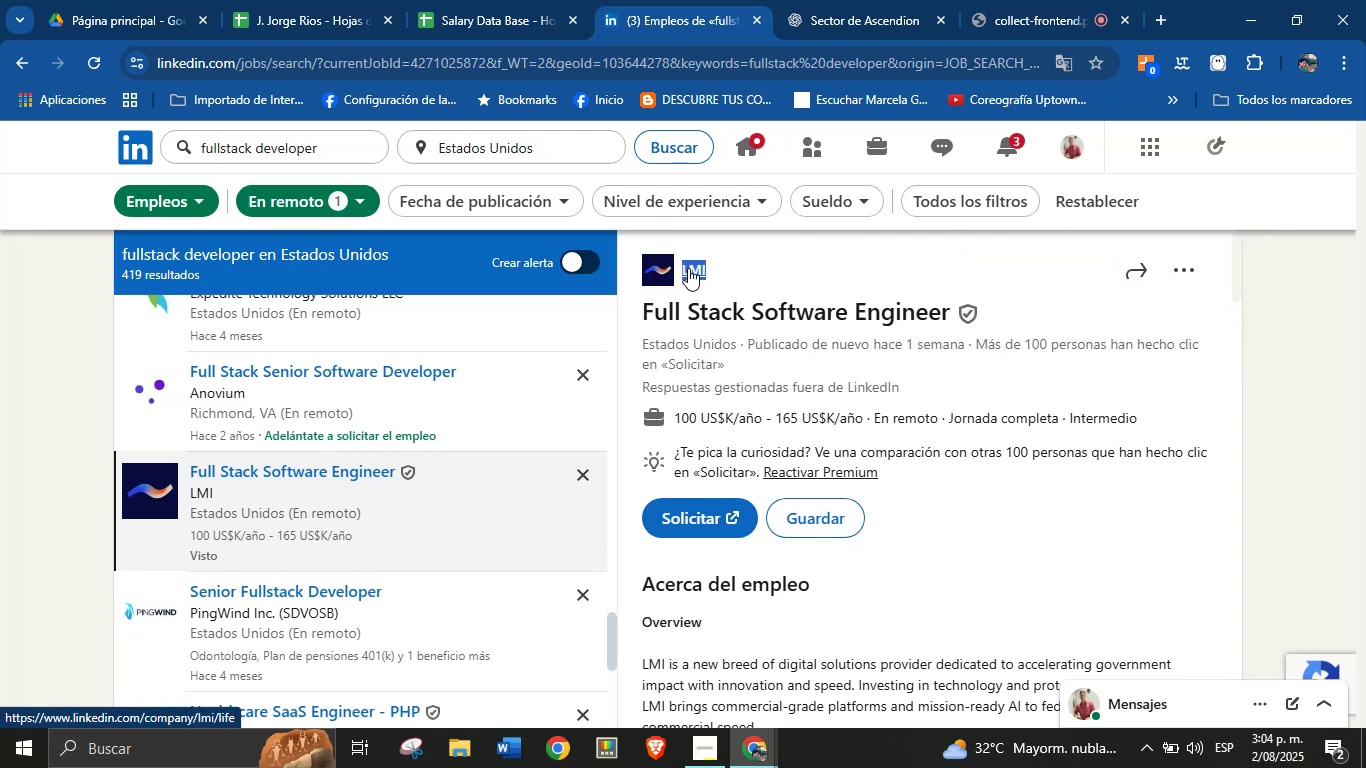 
key(Alt+AltLeft)
 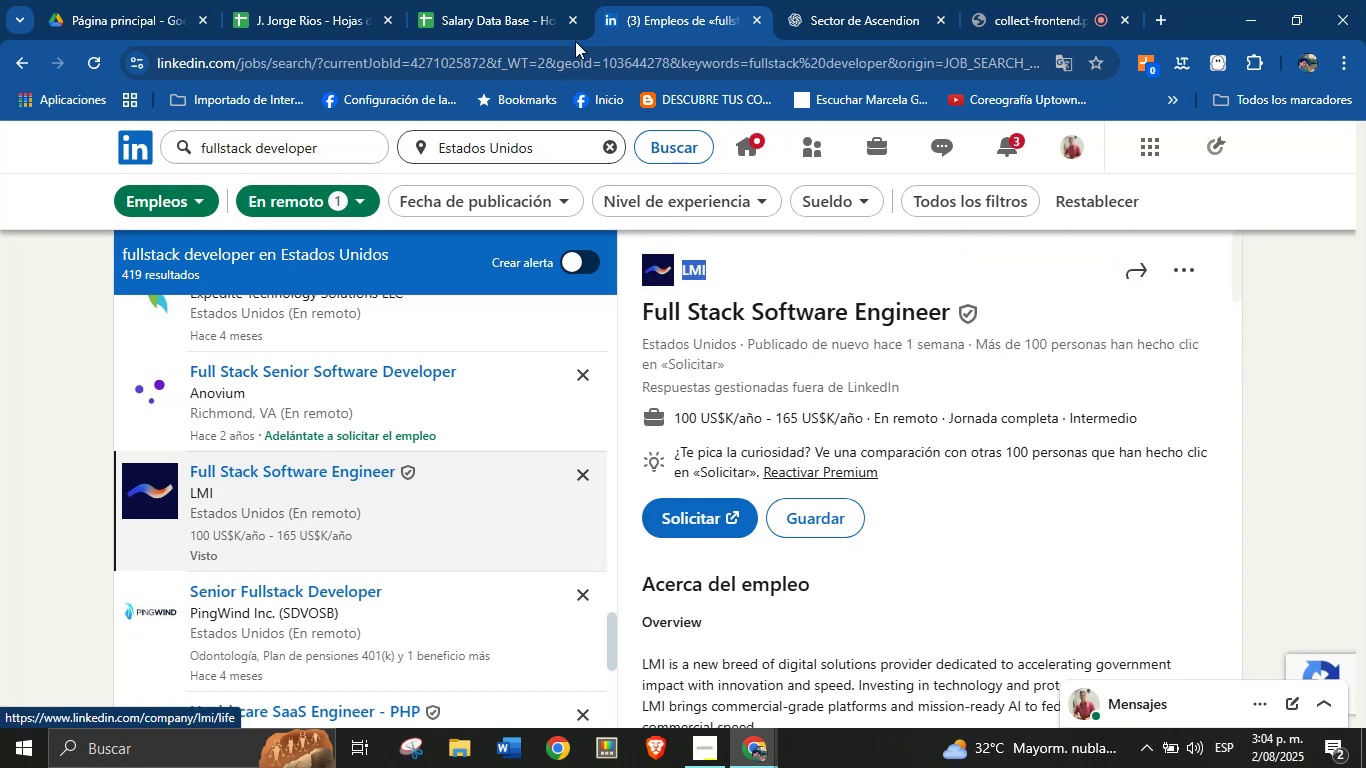 
key(Alt+Control+C)
 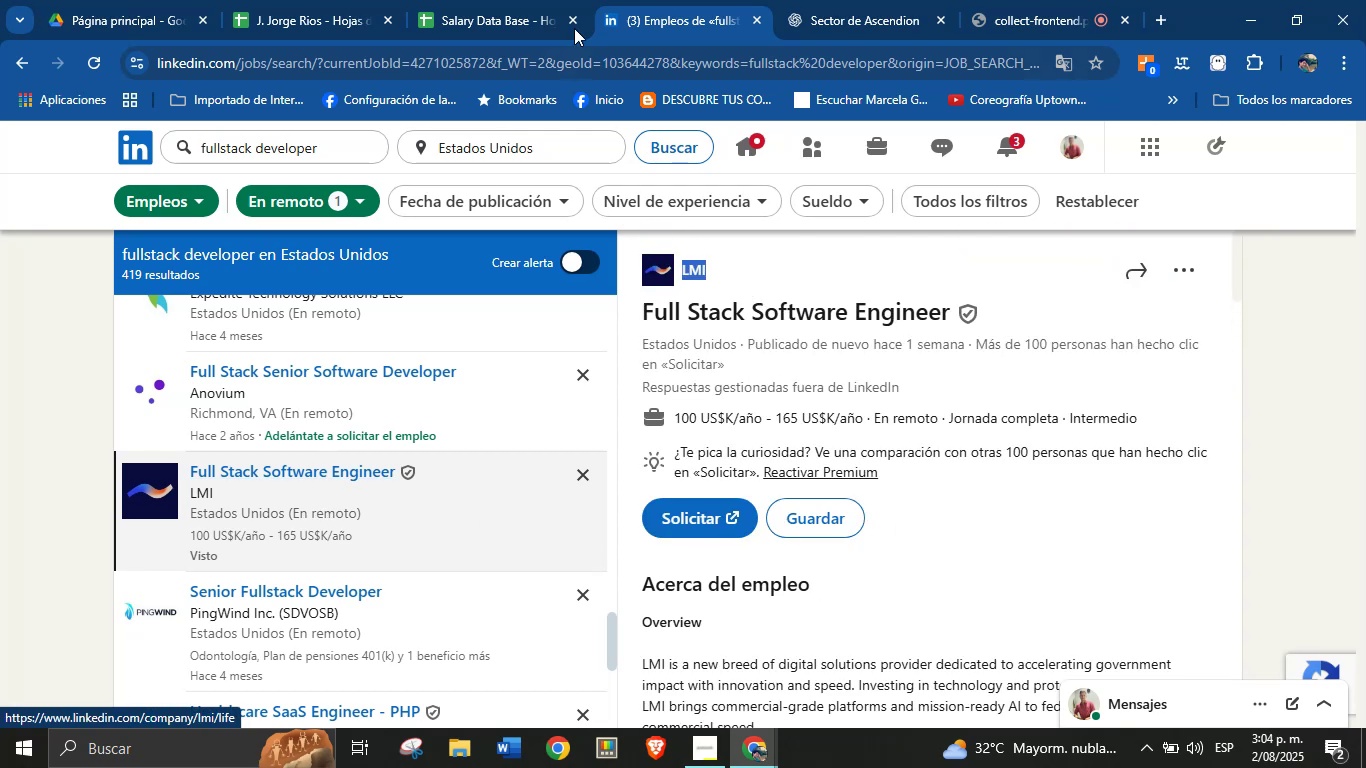 
left_click([512, 0])
 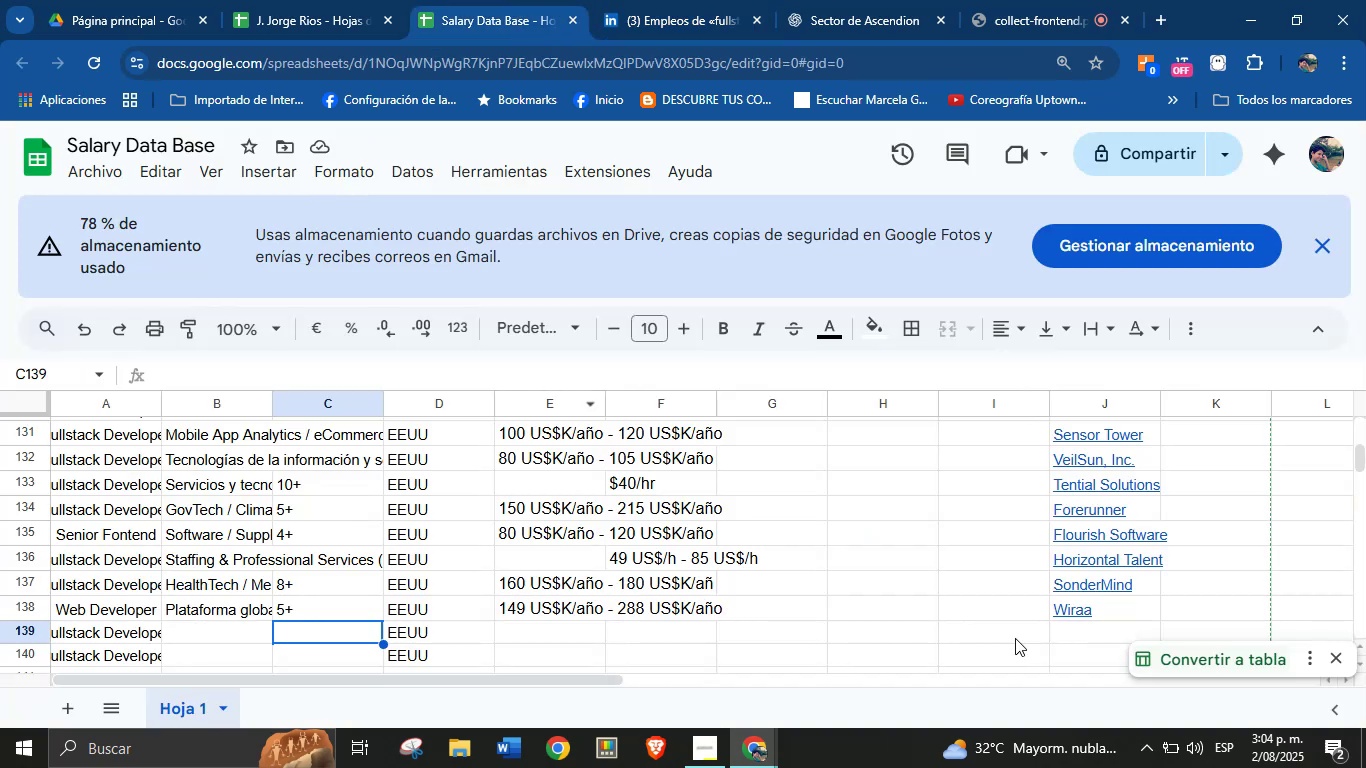 
left_click([1075, 630])
 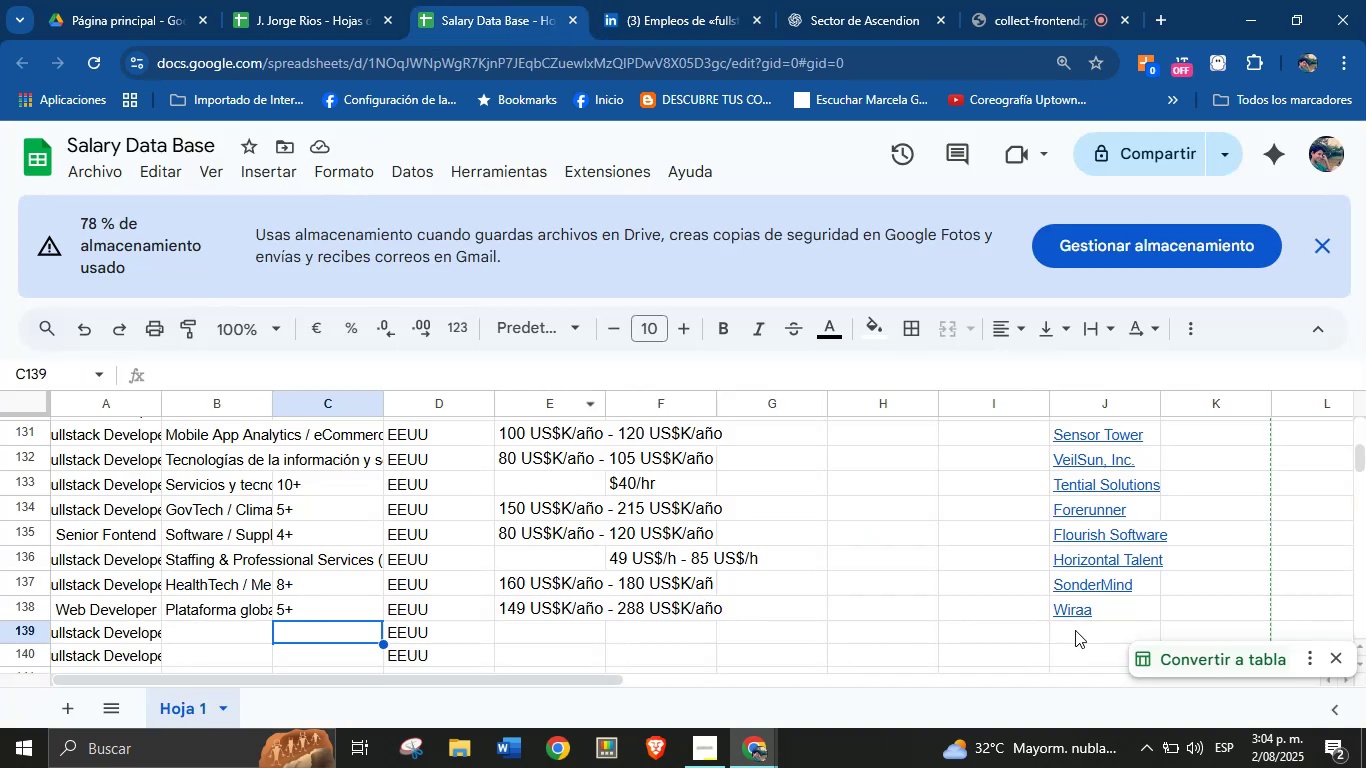 
key(Break)
 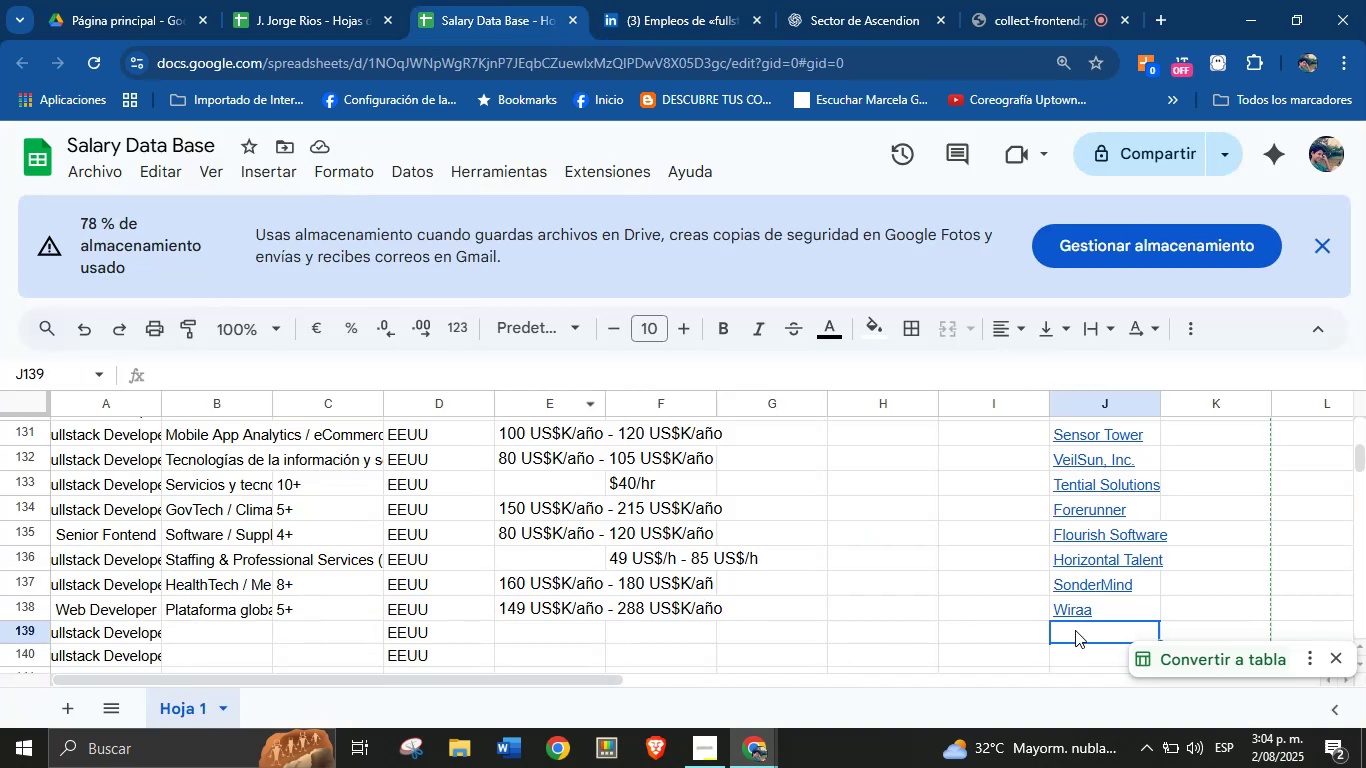 
key(Control+V)
 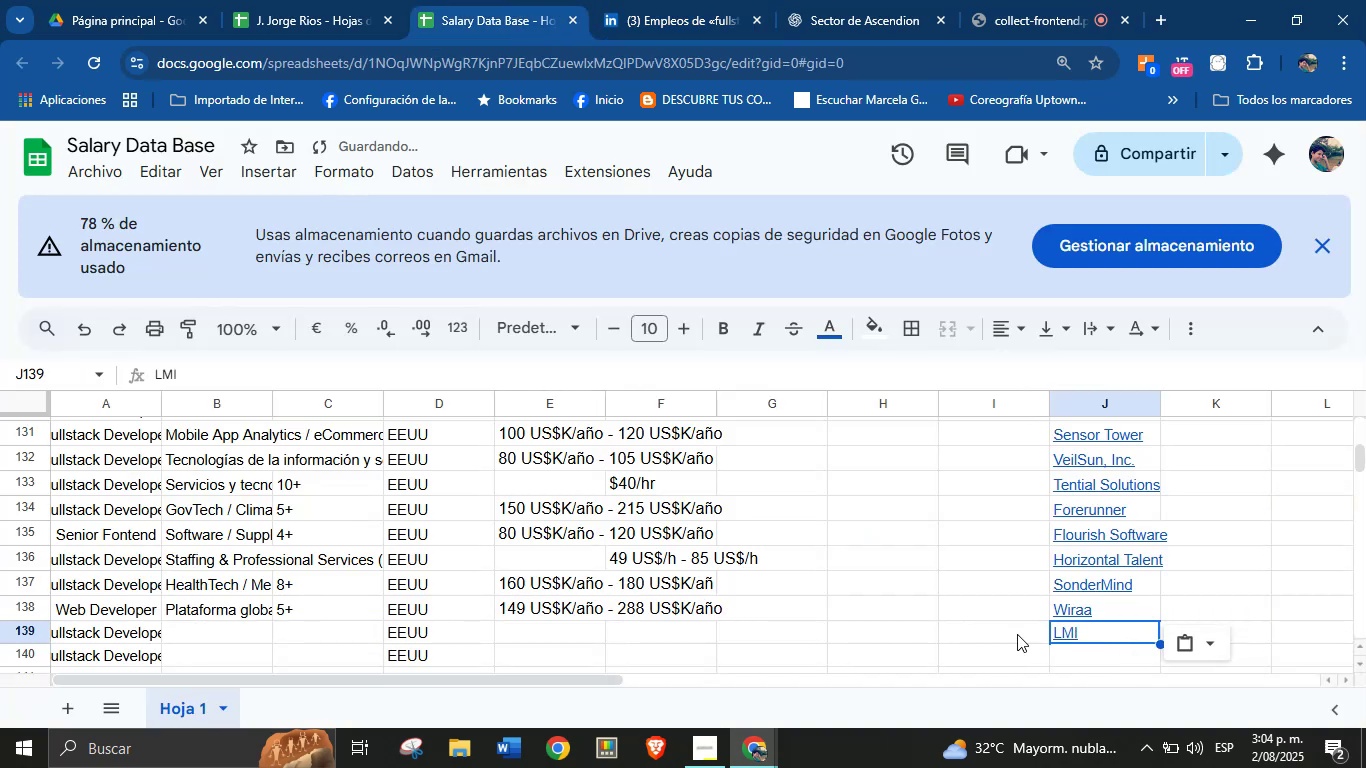 
key(Control+ControlLeft)
 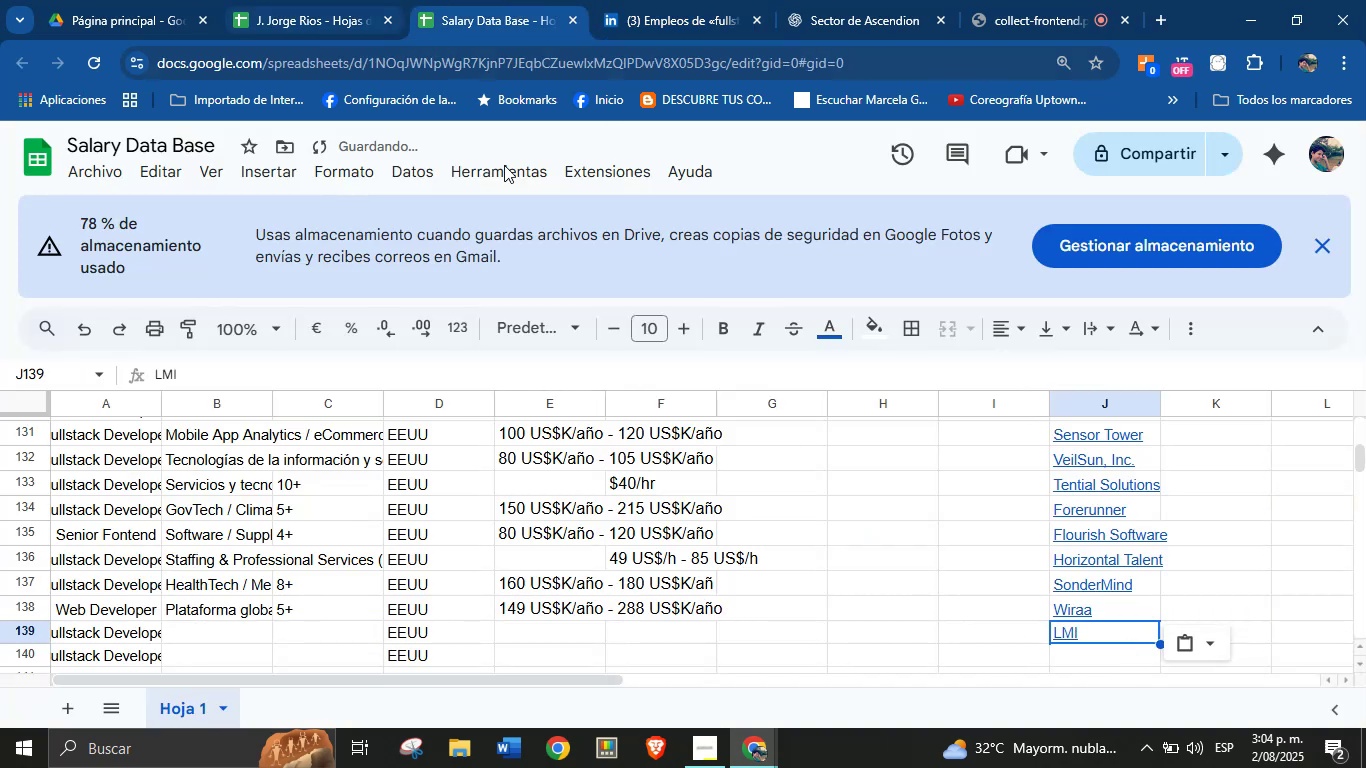 
left_click([657, 0])
 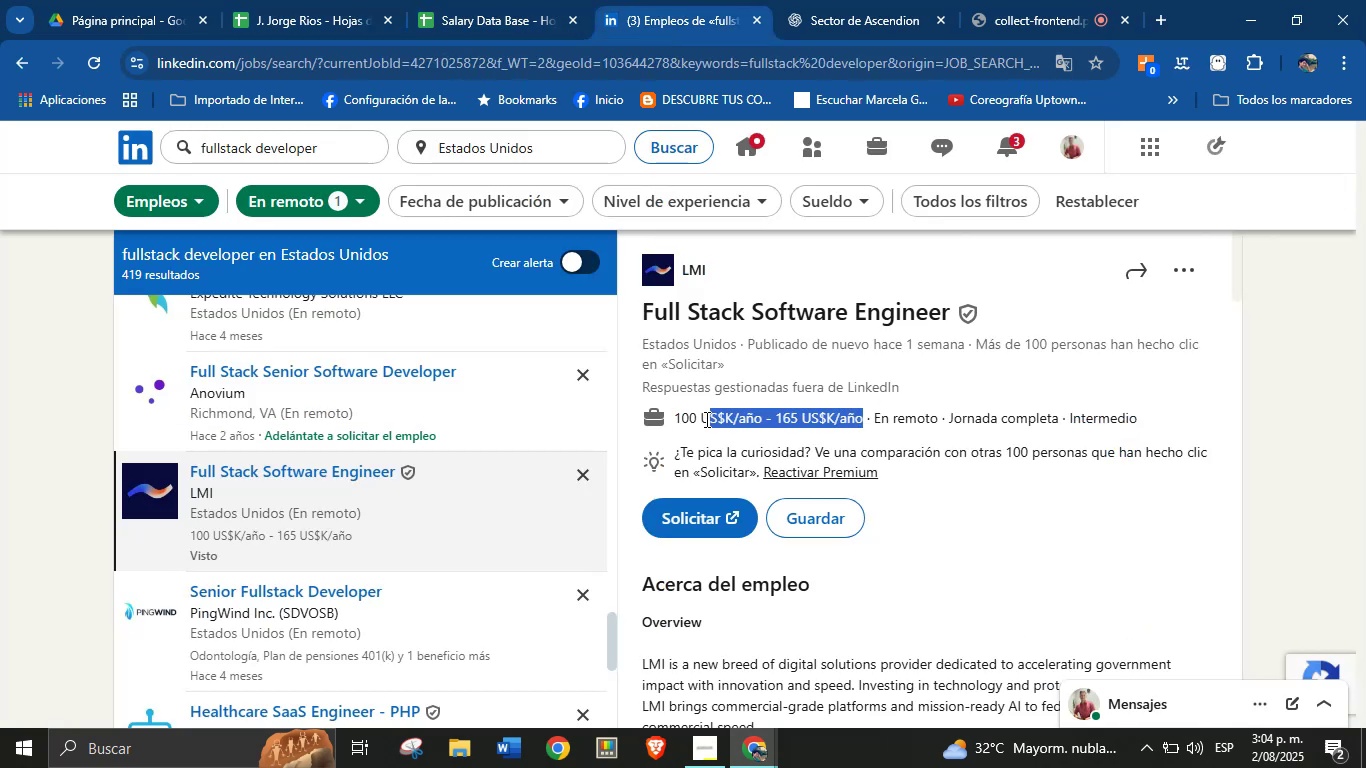 
key(Alt+AltLeft)
 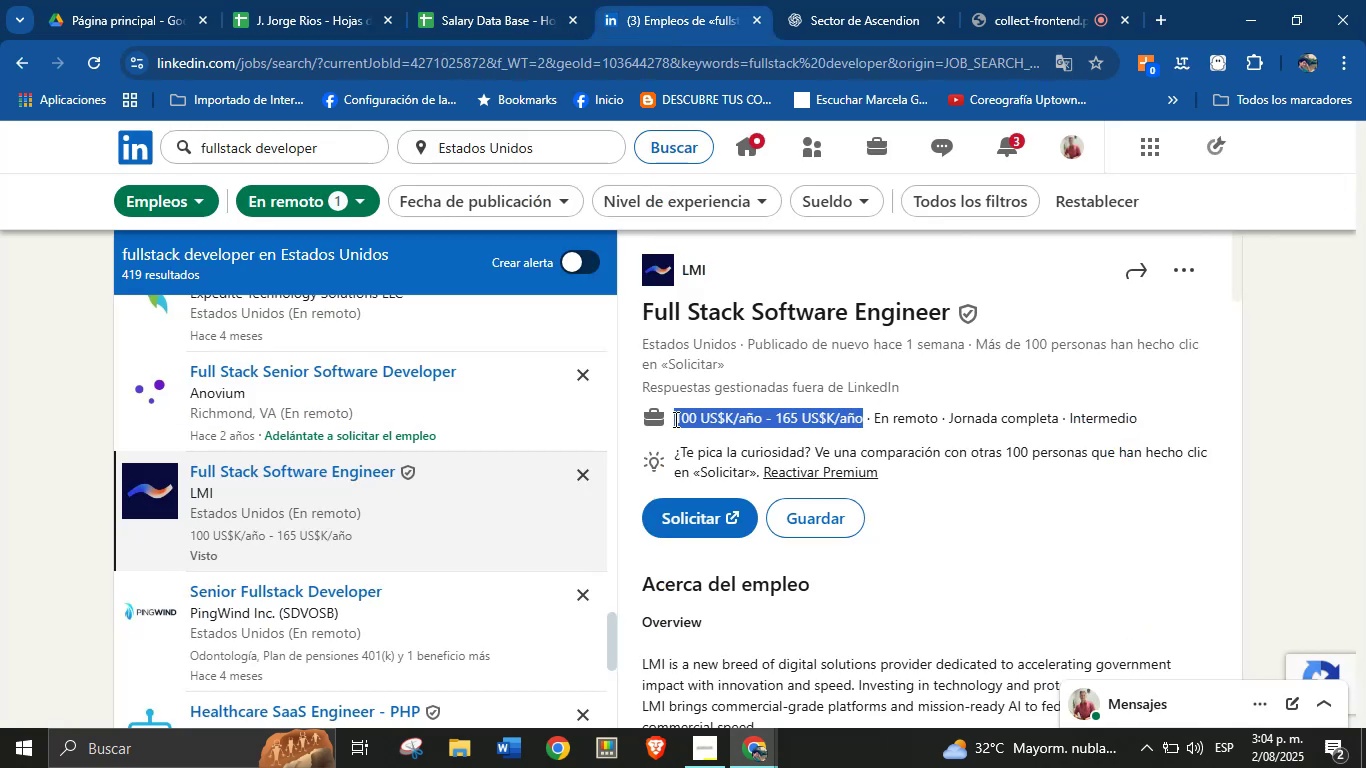 
key(Alt+Control+ControlLeft)
 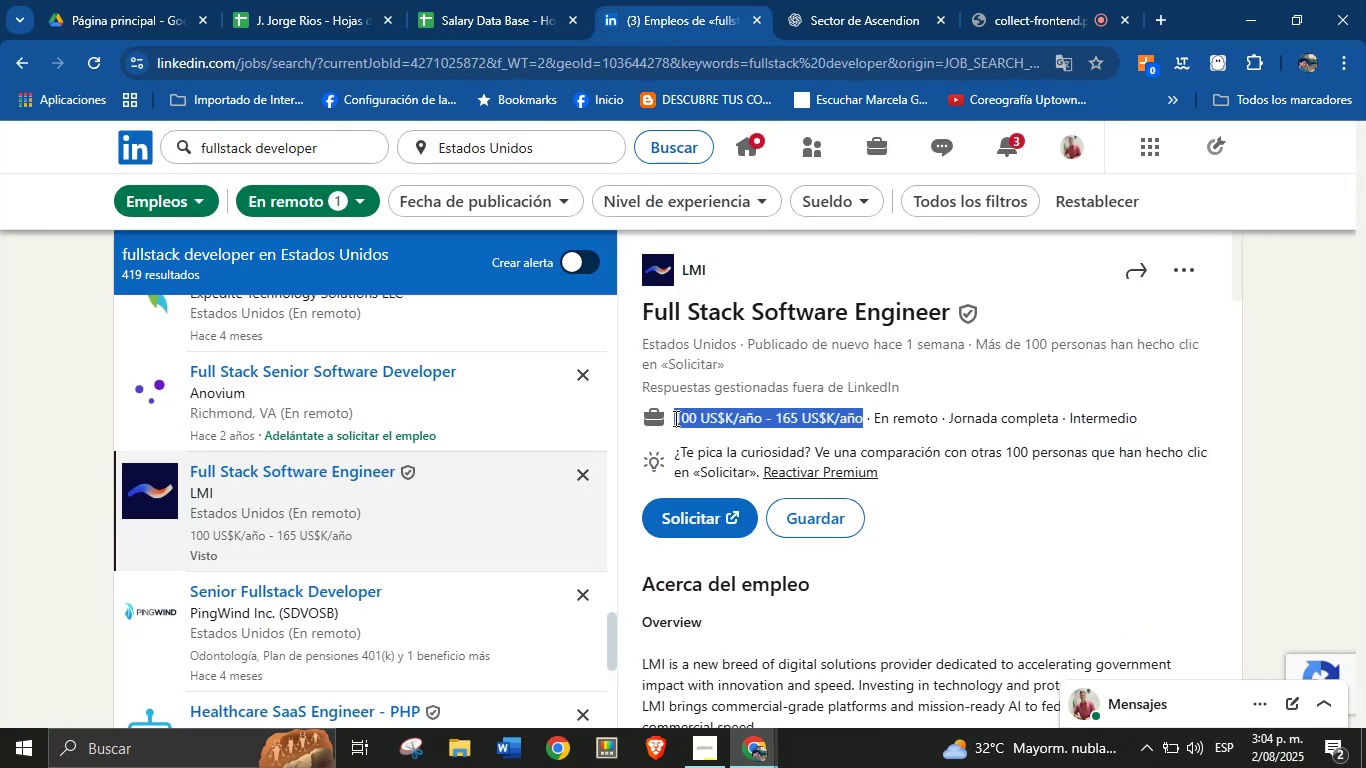 
key(Alt+Control+C)
 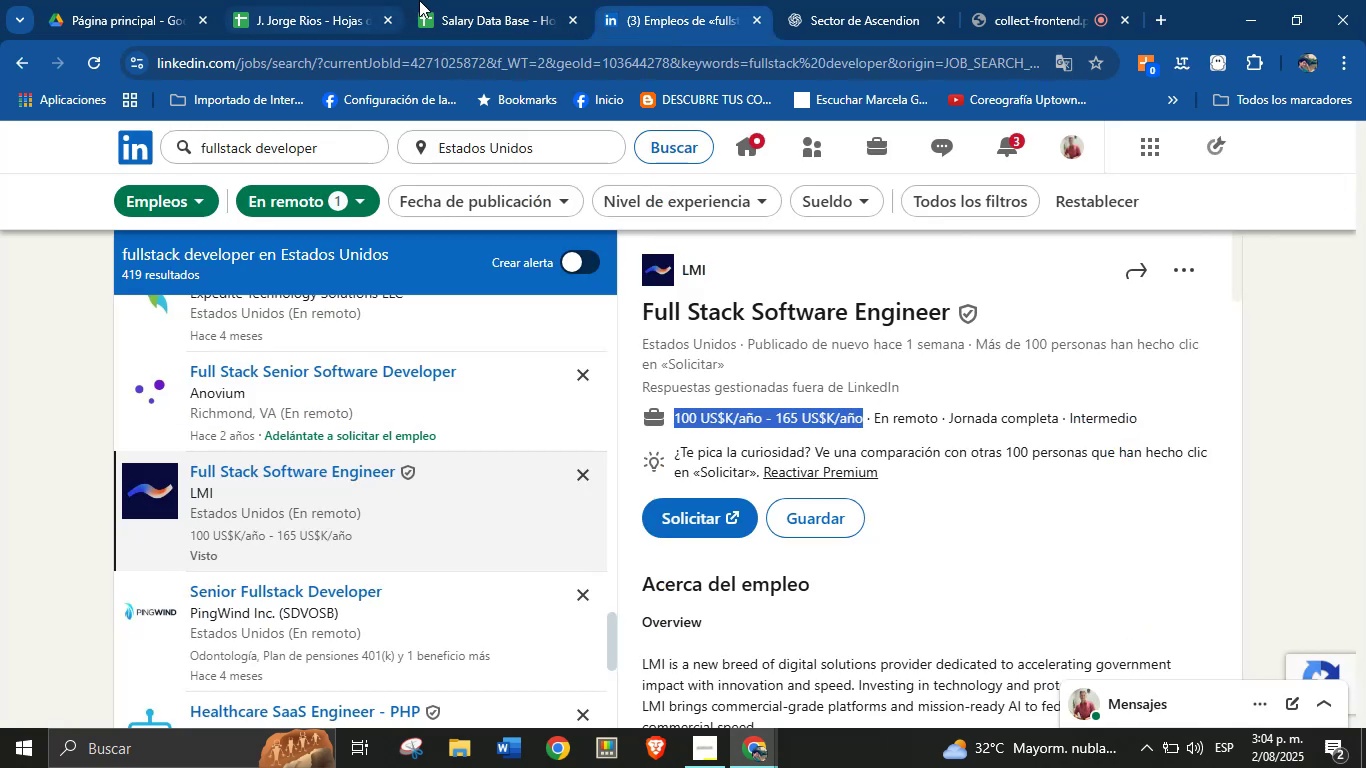 
left_click([439, 0])
 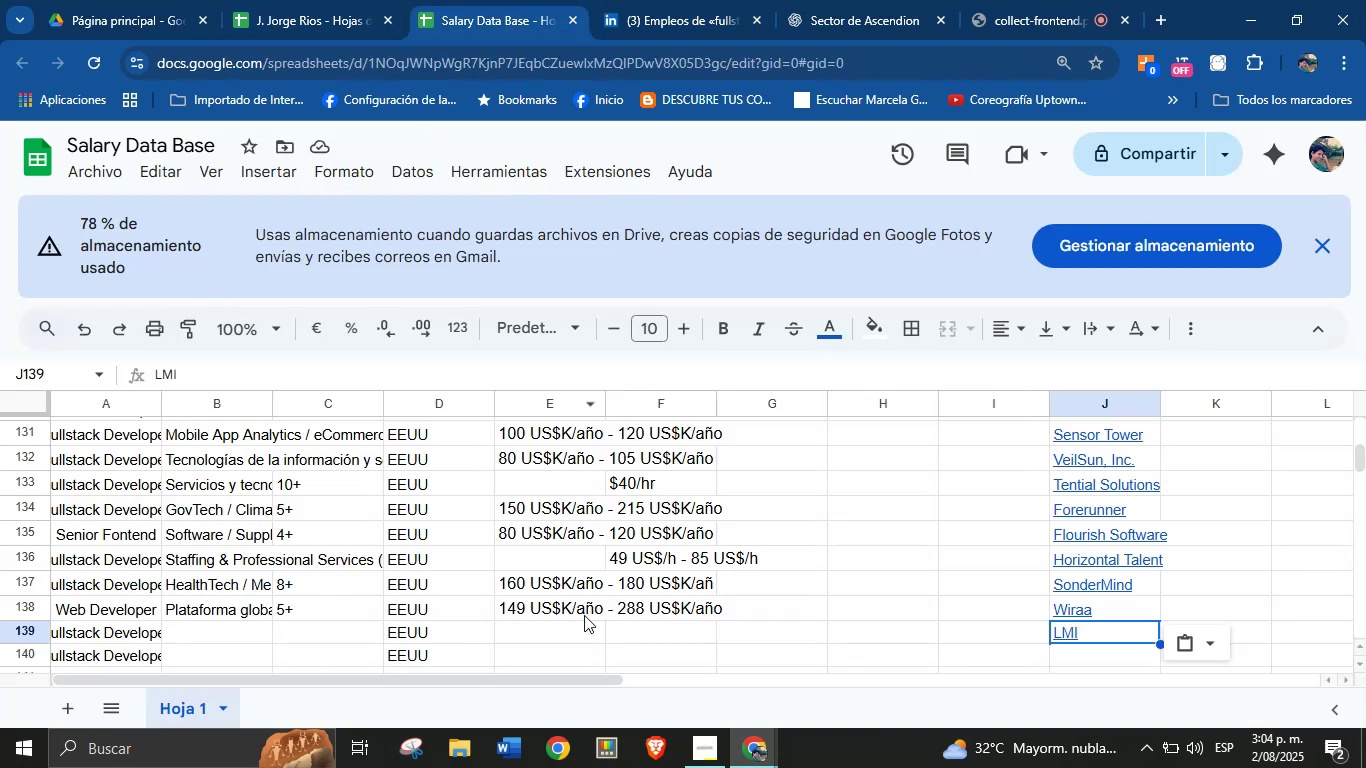 
left_click([564, 629])
 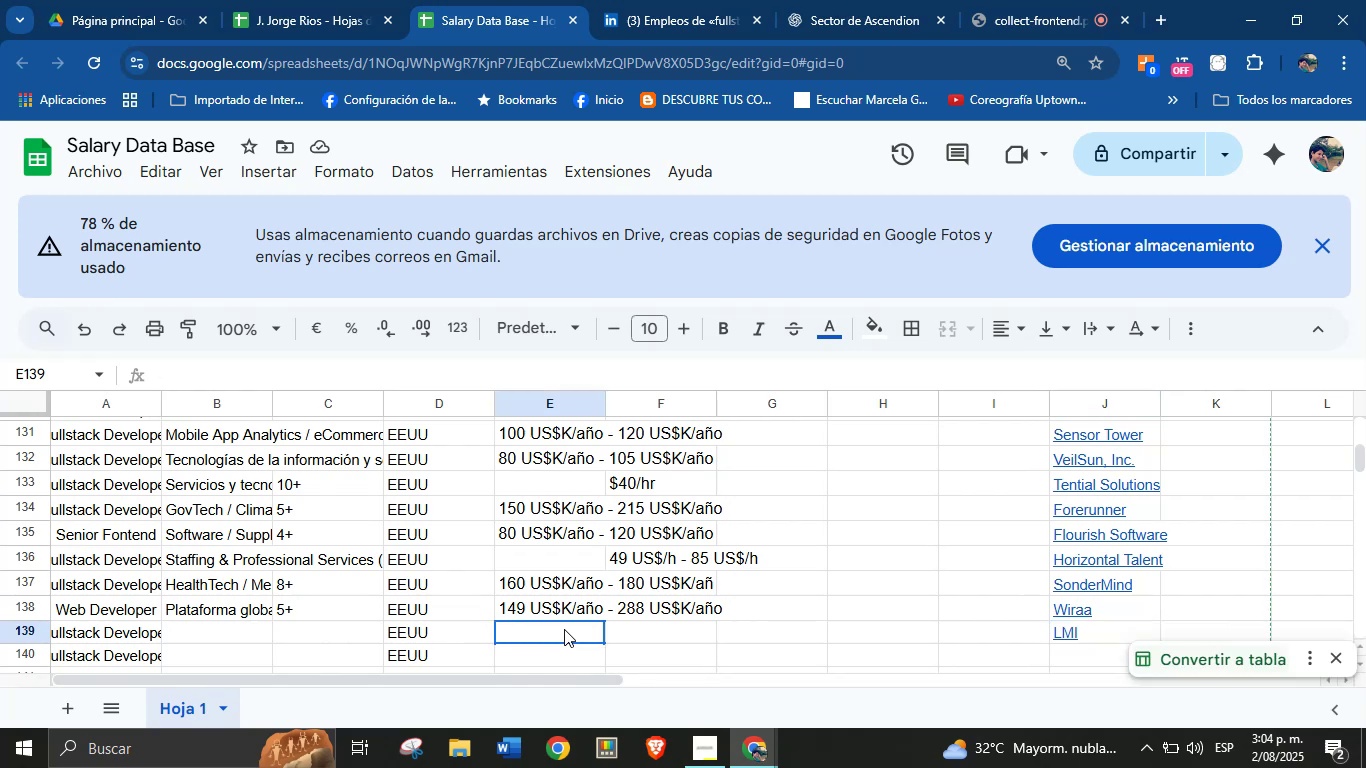 
key(Break)
 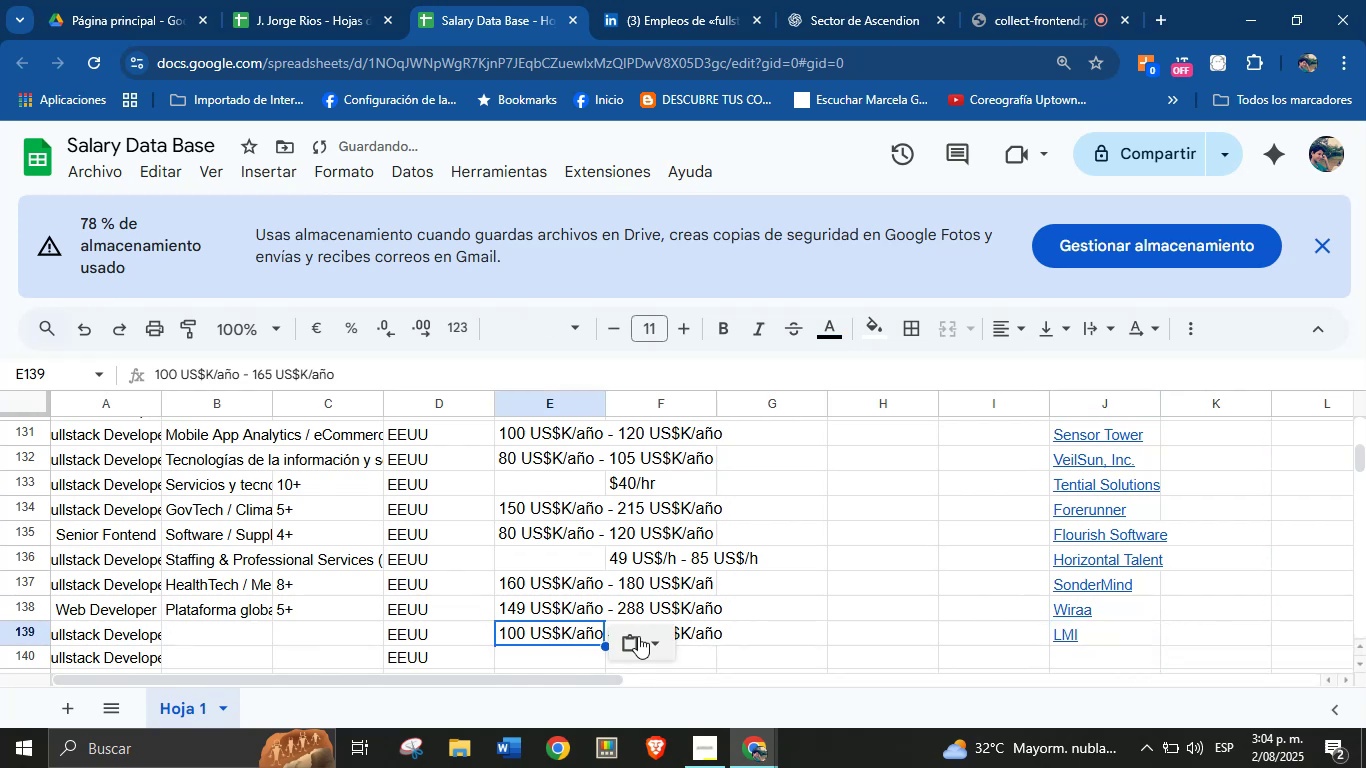 
key(Control+ControlLeft)
 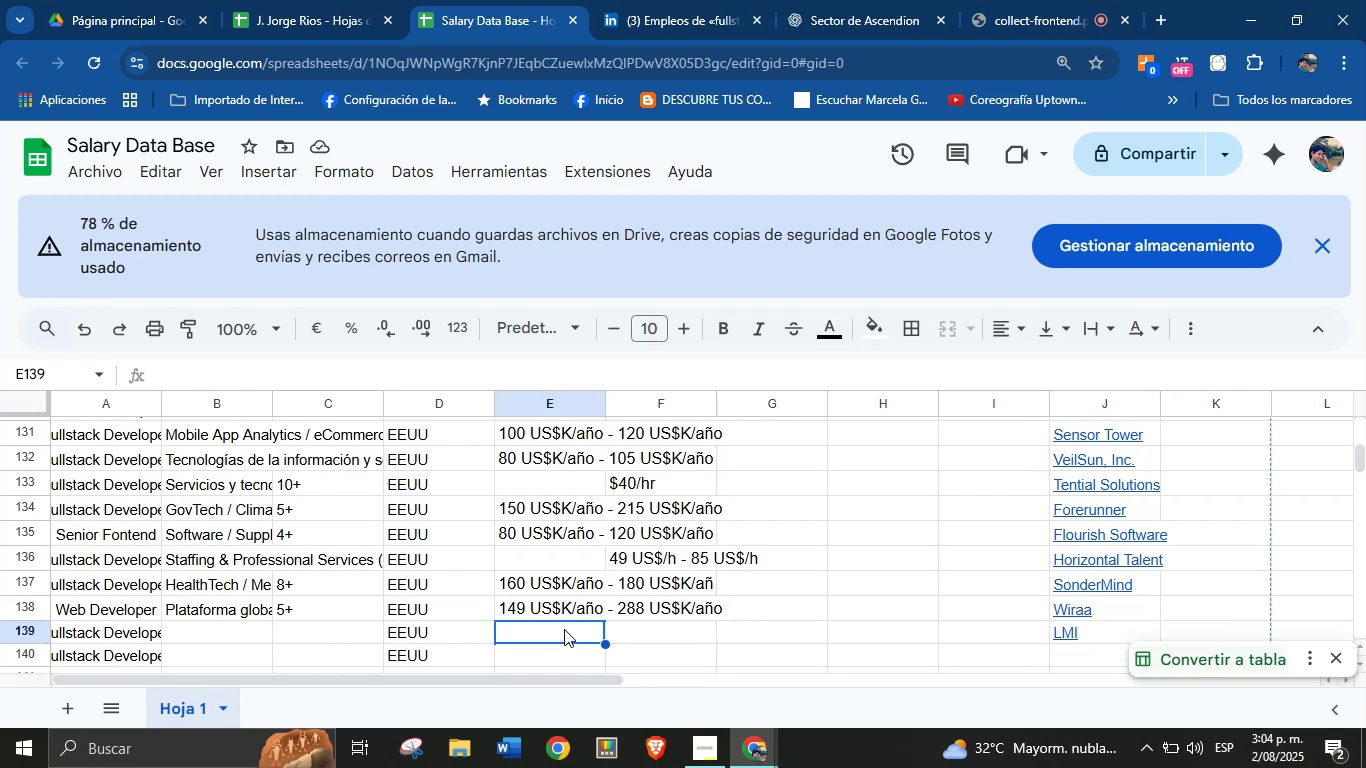 
key(Control+V)
 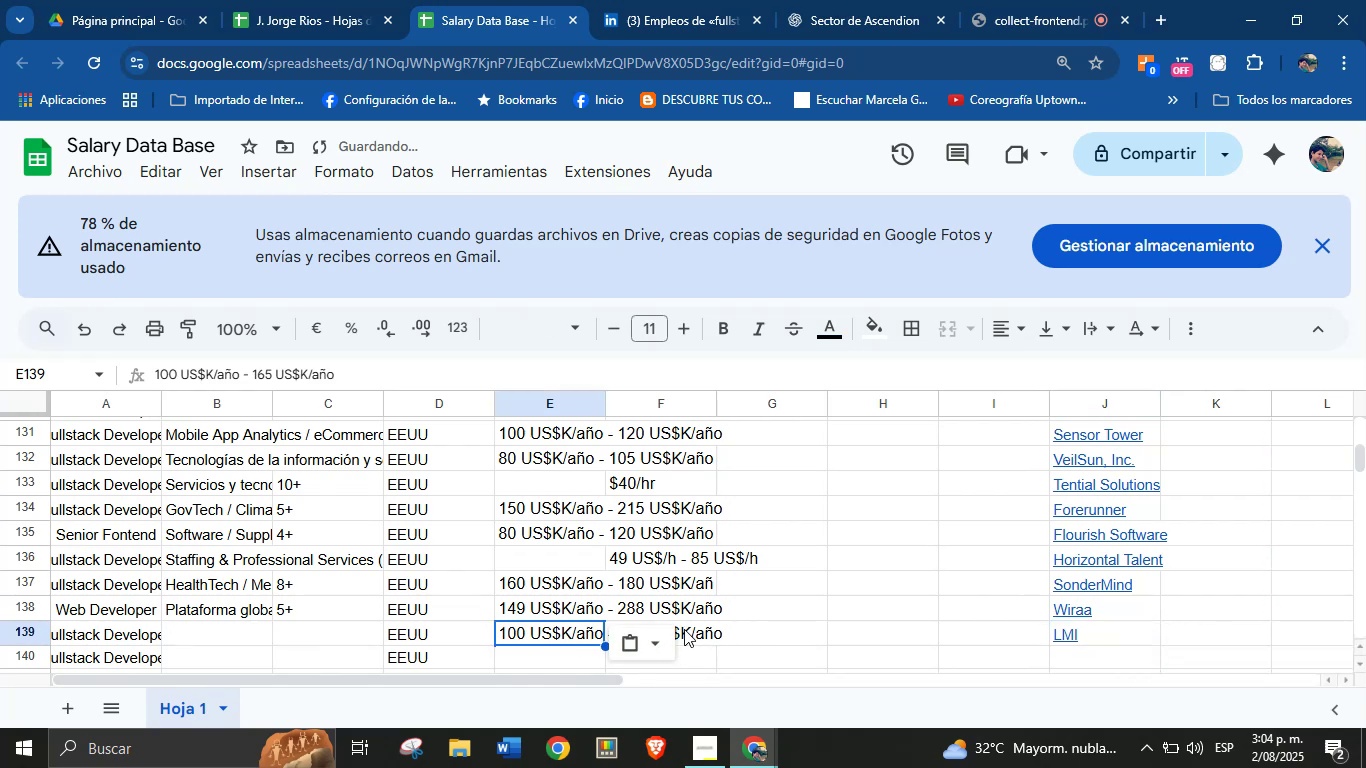 
left_click([686, 631])
 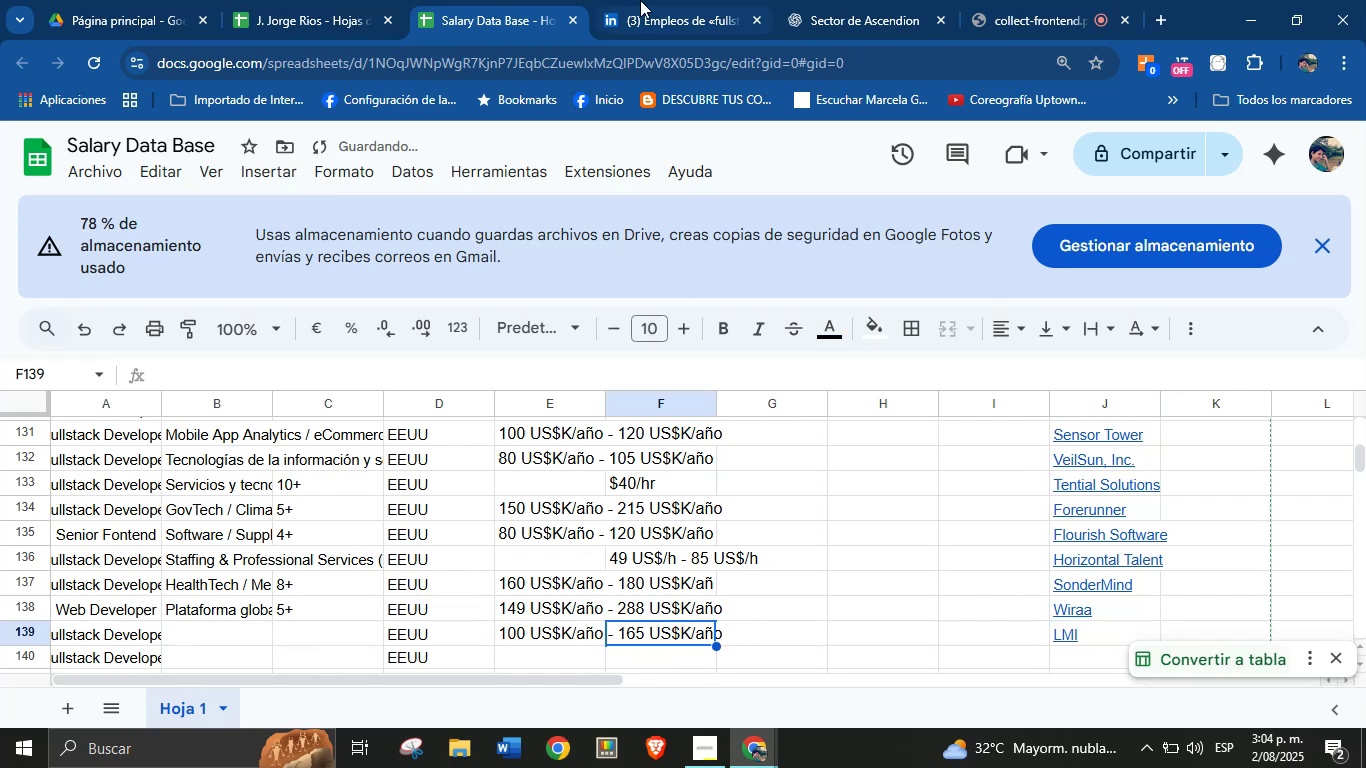 
left_click([673, 0])
 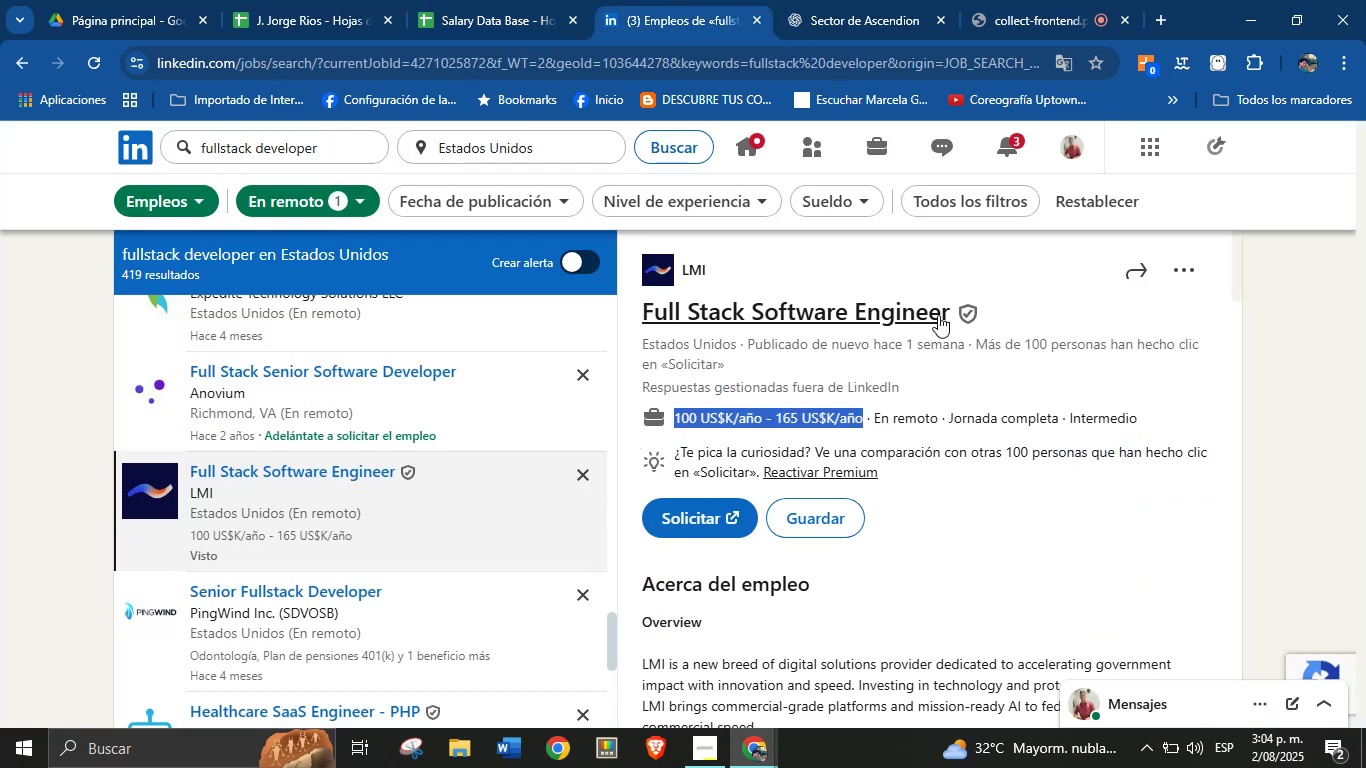 
scroll: coordinate [946, 517], scroll_direction: down, amount: 4.0
 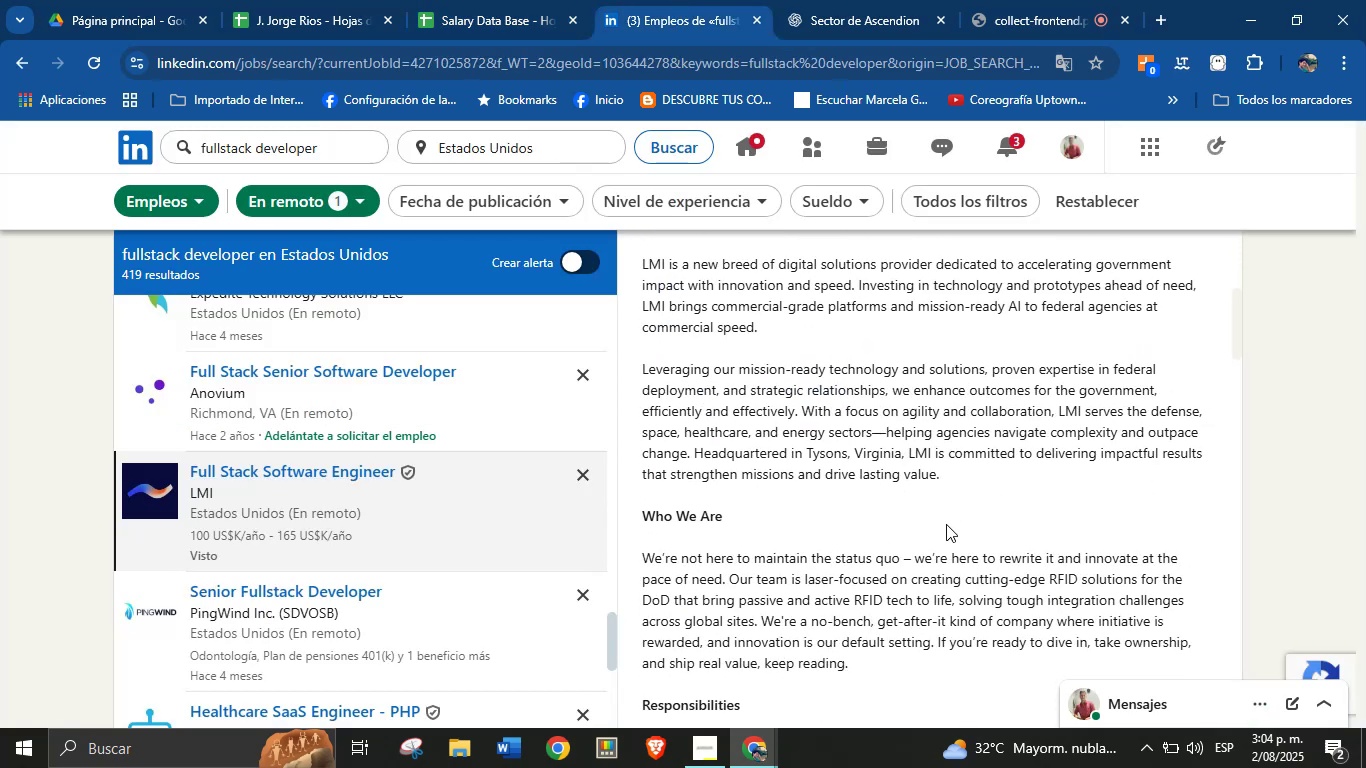 
scroll: coordinate [925, 518], scroll_direction: up, amount: 8.0
 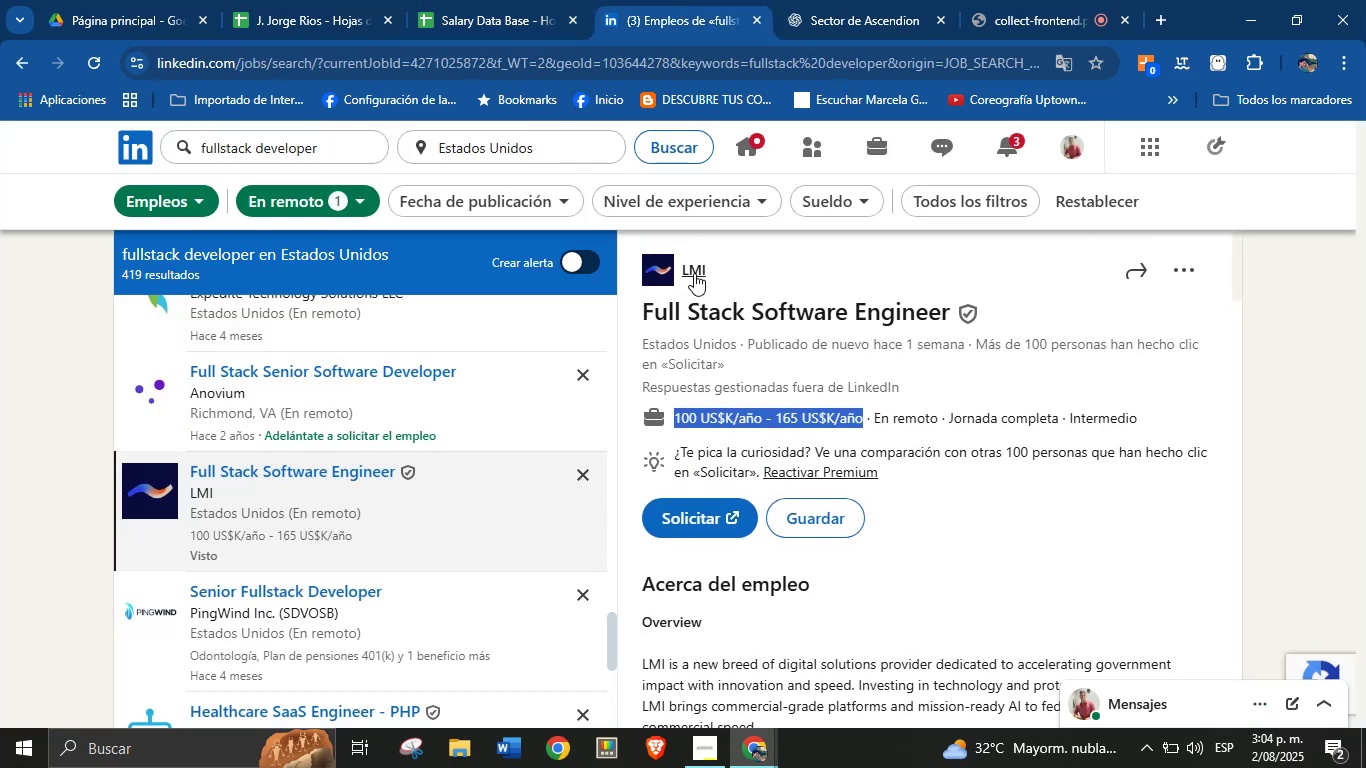 
right_click([694, 273])
 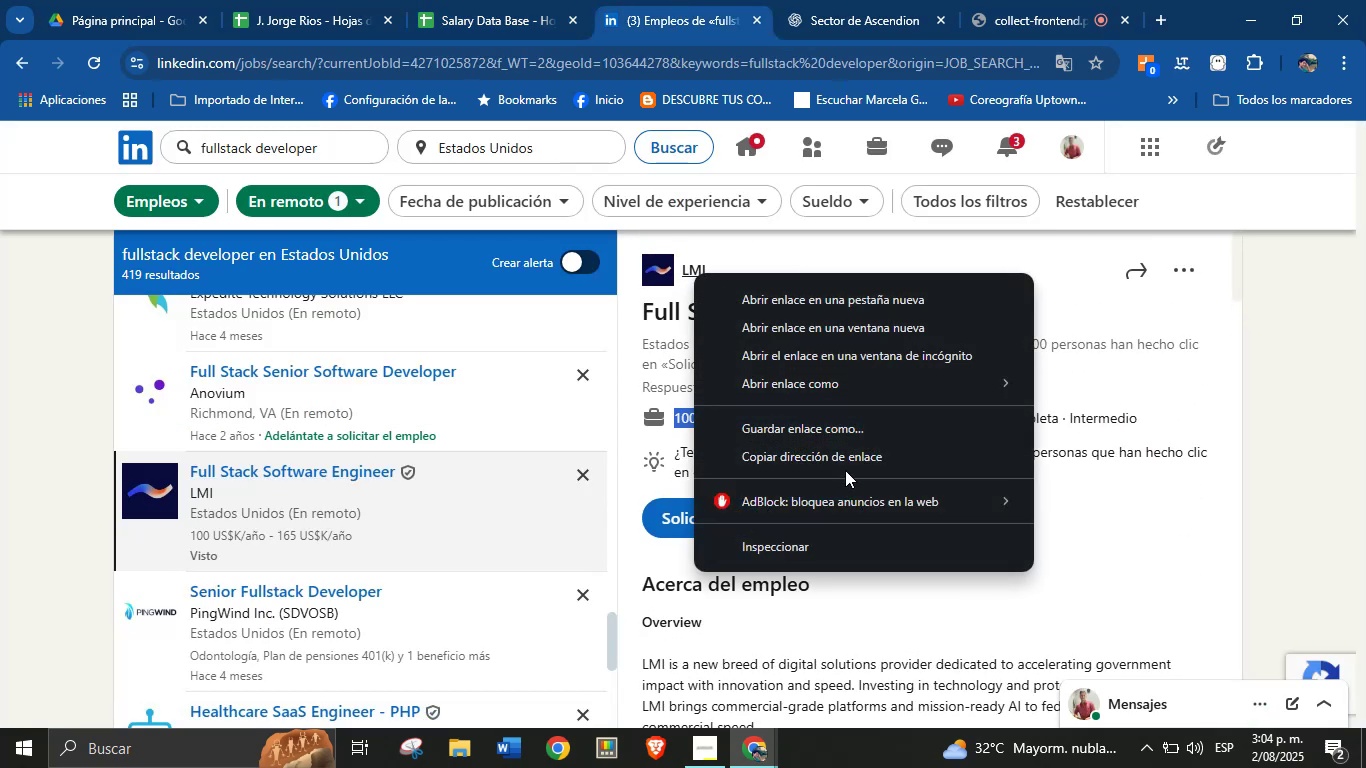 
left_click([849, 459])
 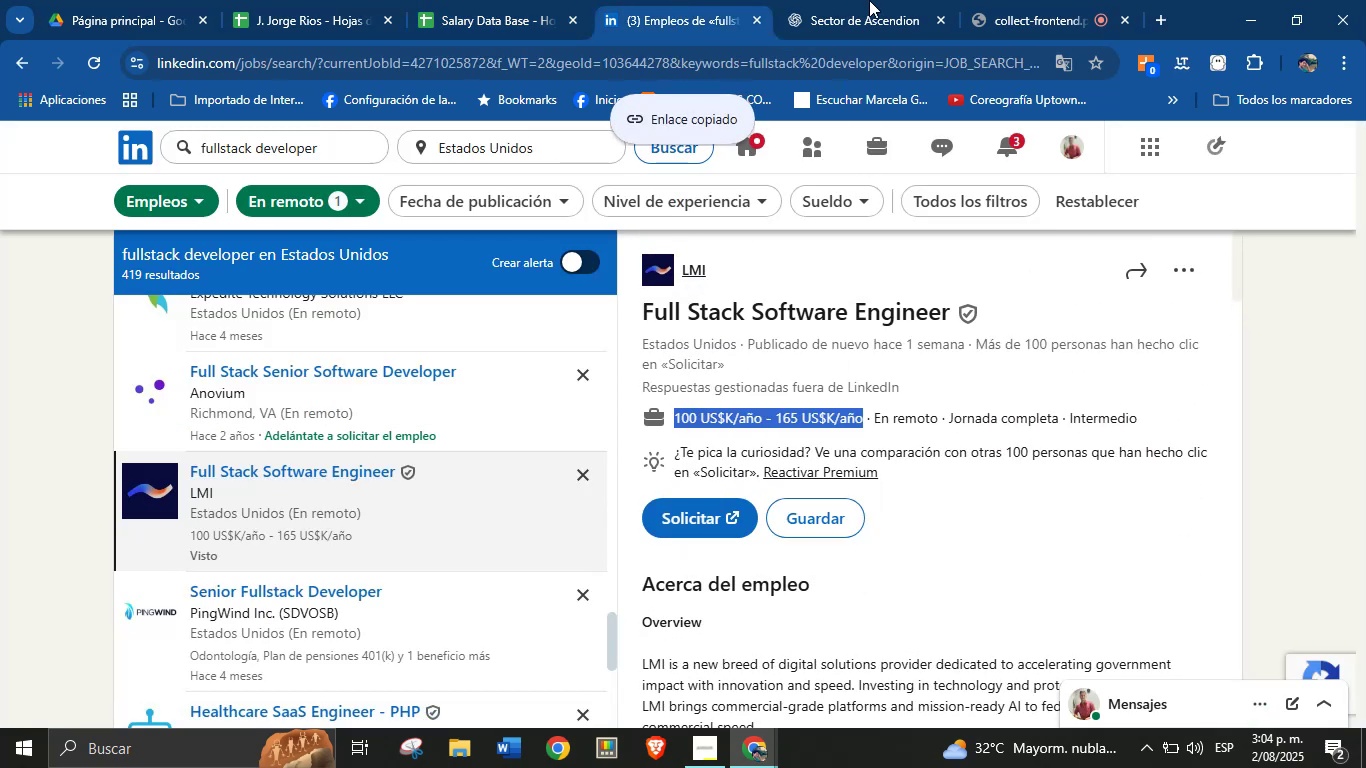 
left_click([869, 0])
 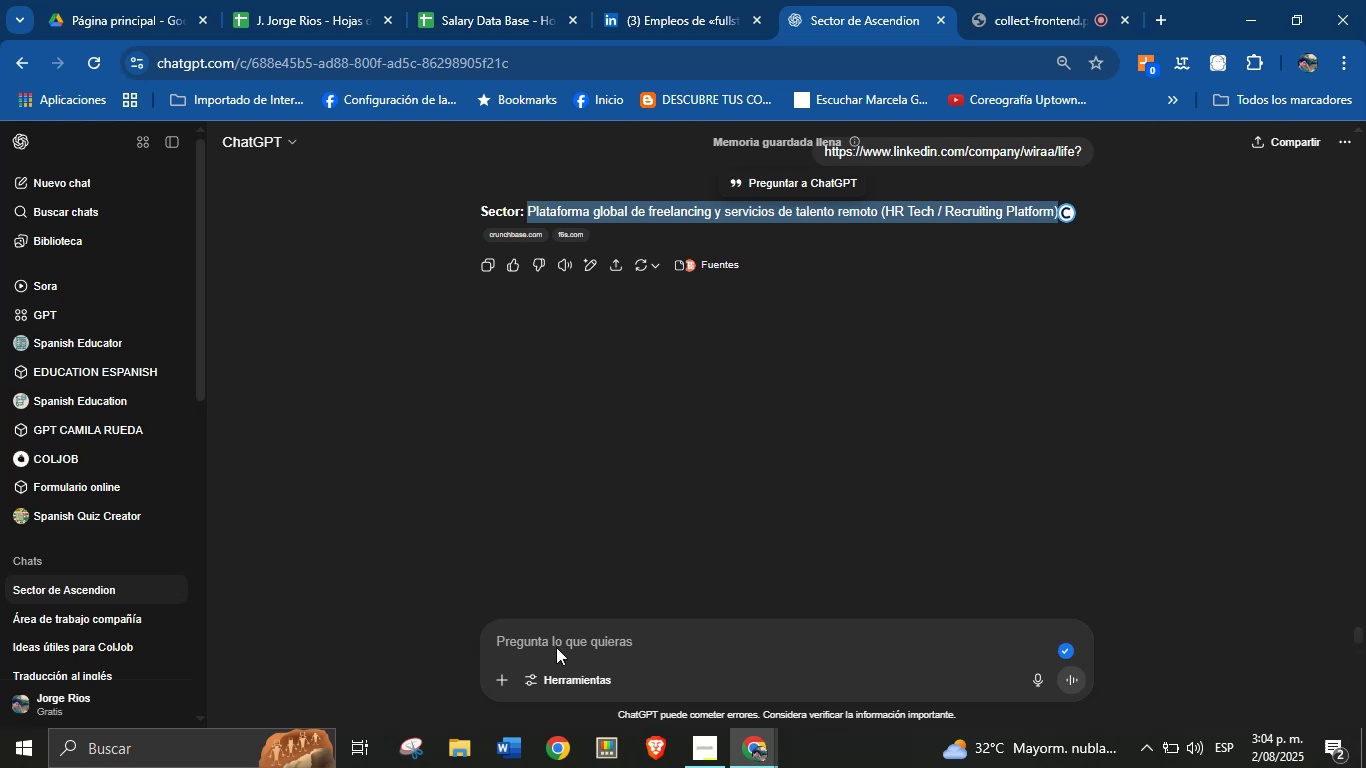 
left_click([558, 647])
 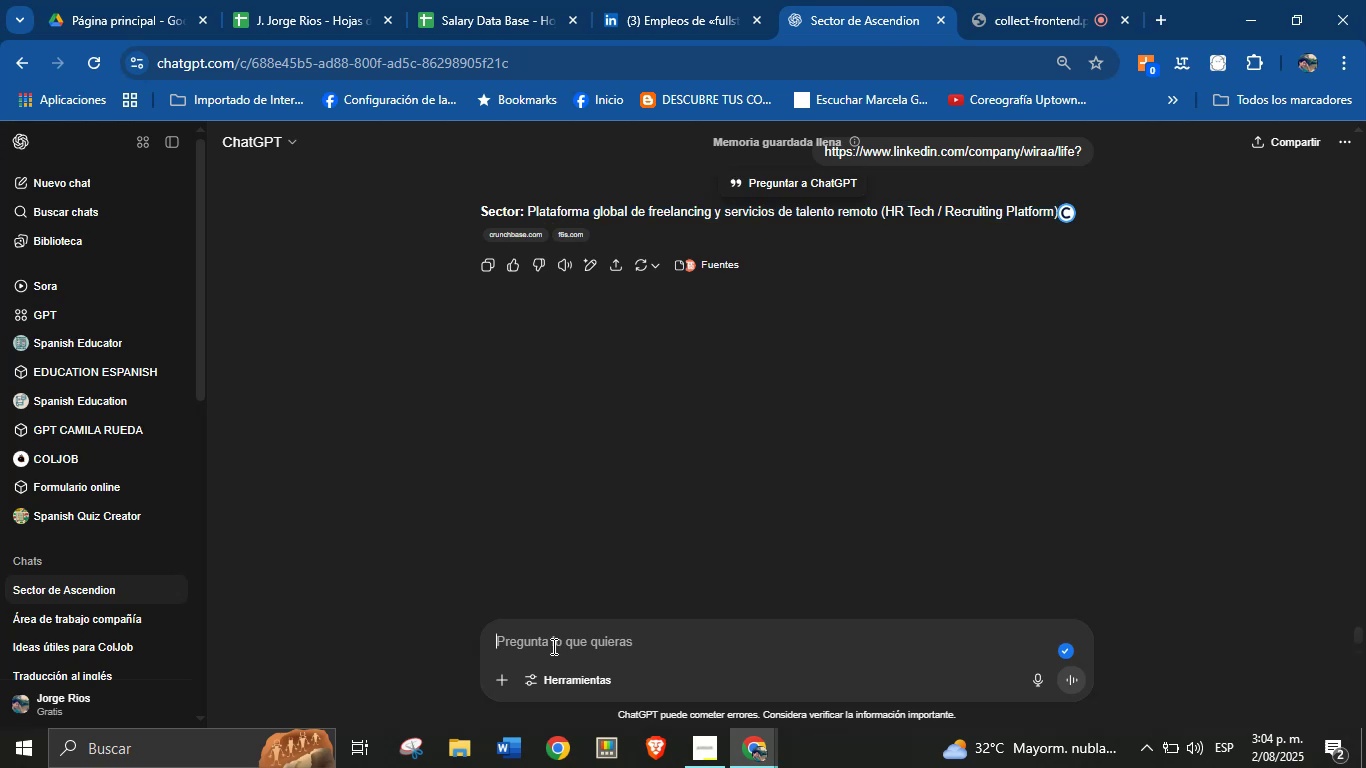 
key(Break)
 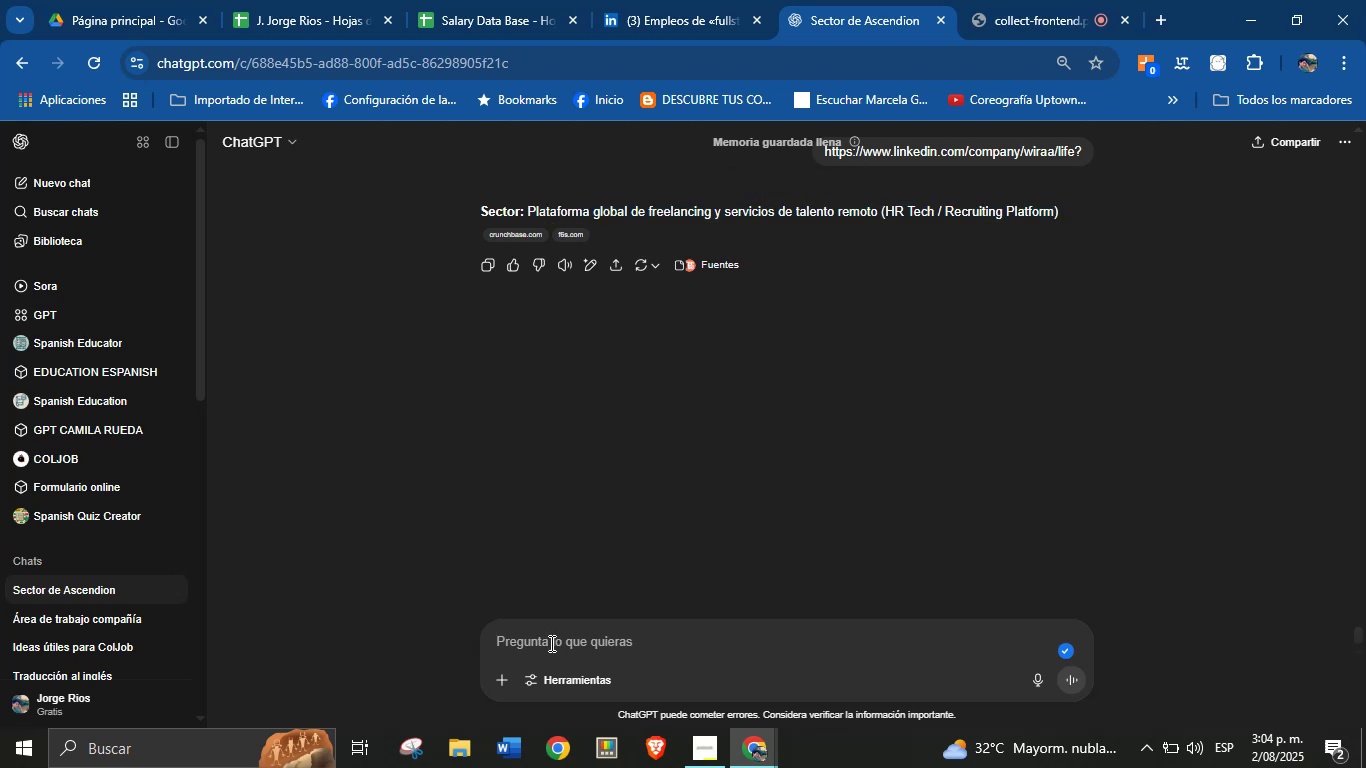 
key(Control+ControlLeft)
 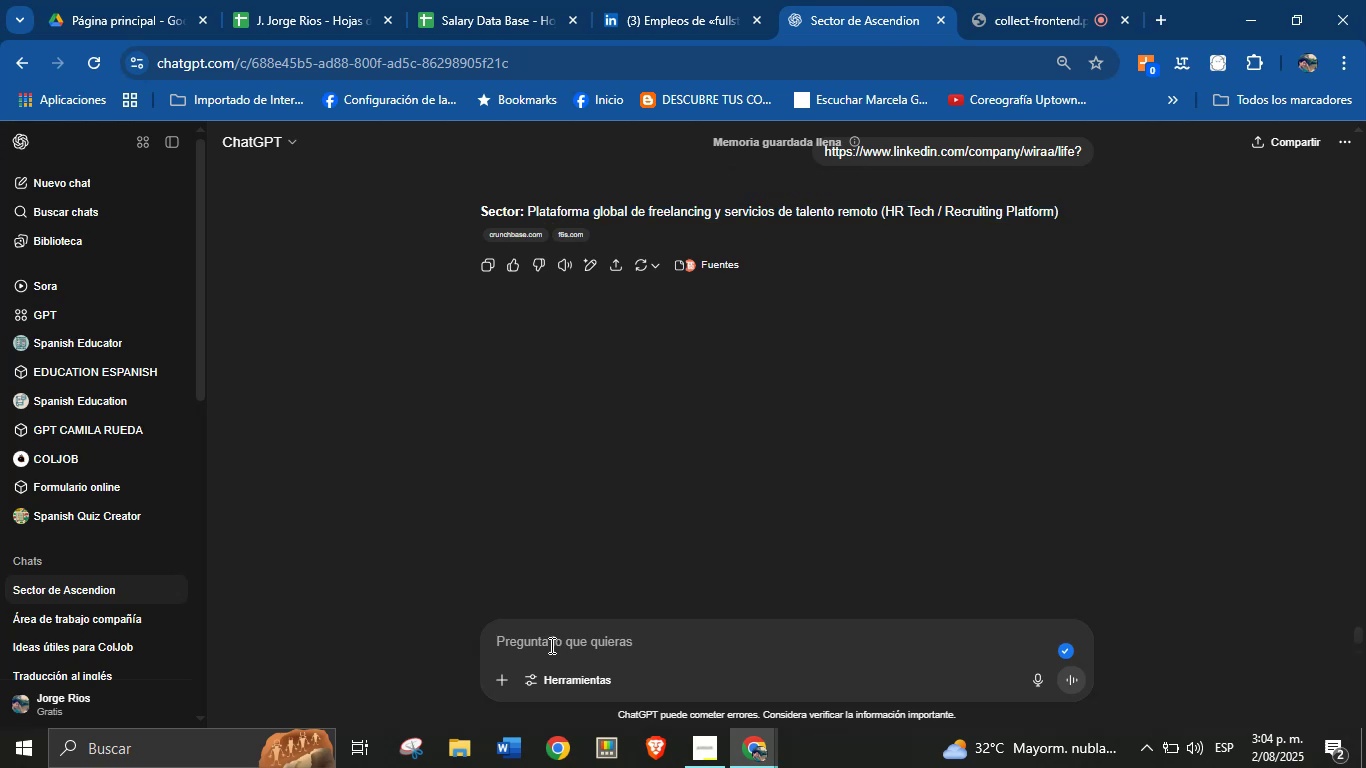 
key(Control+V)
 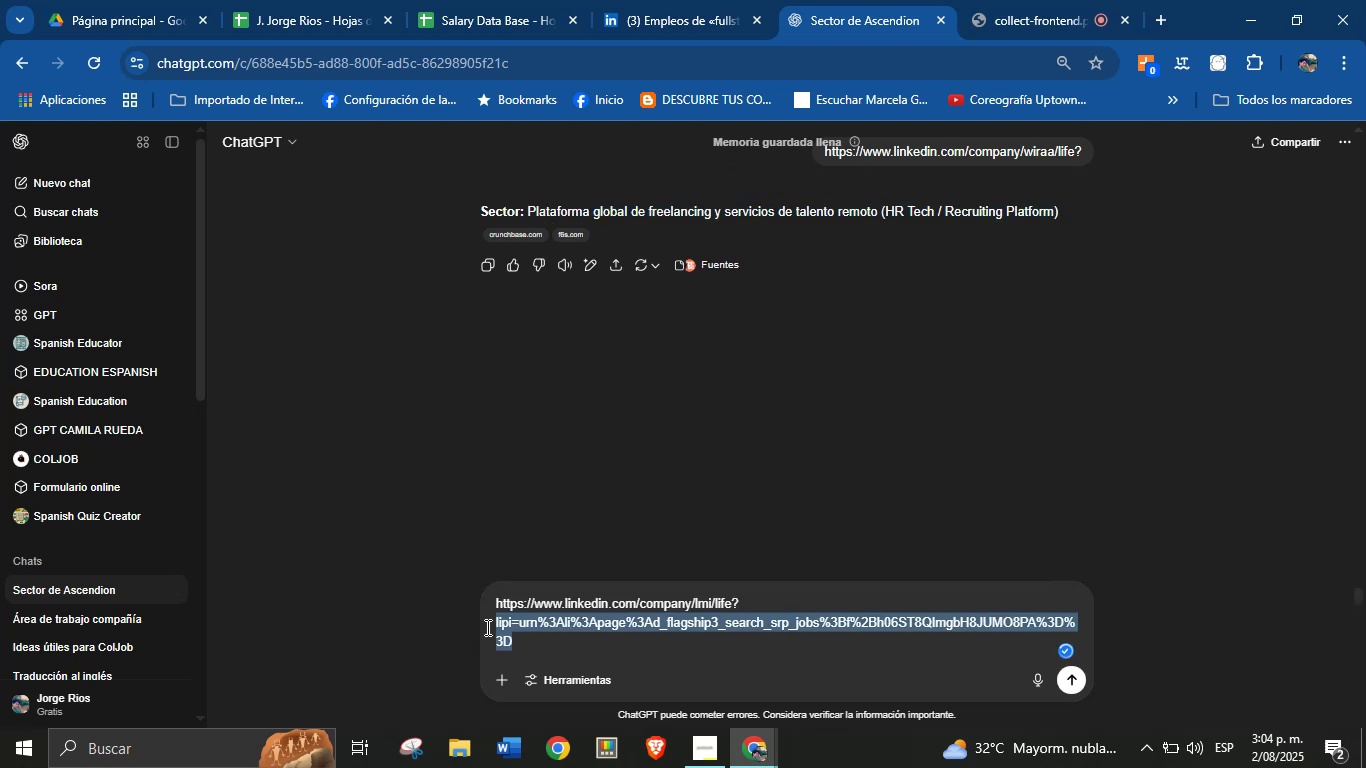 
key(Backspace)
 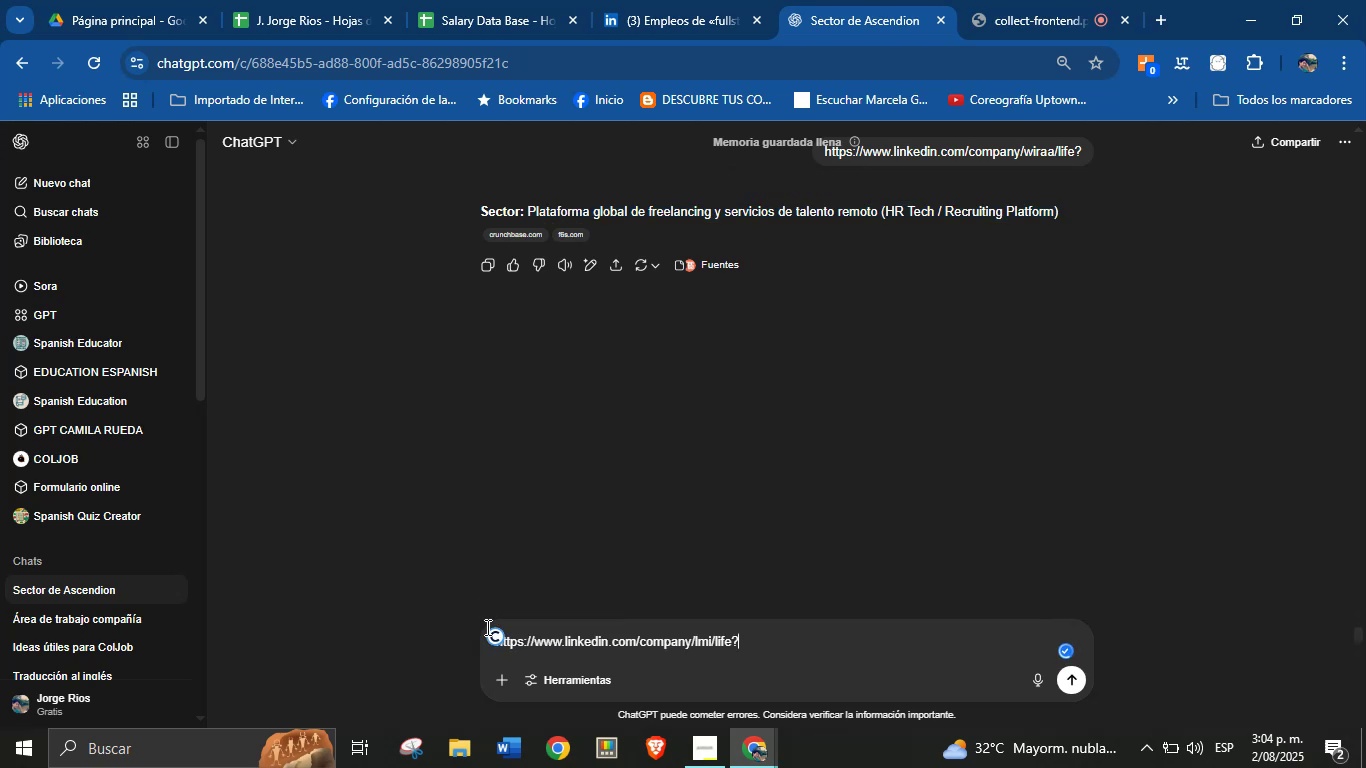 
key(Enter)
 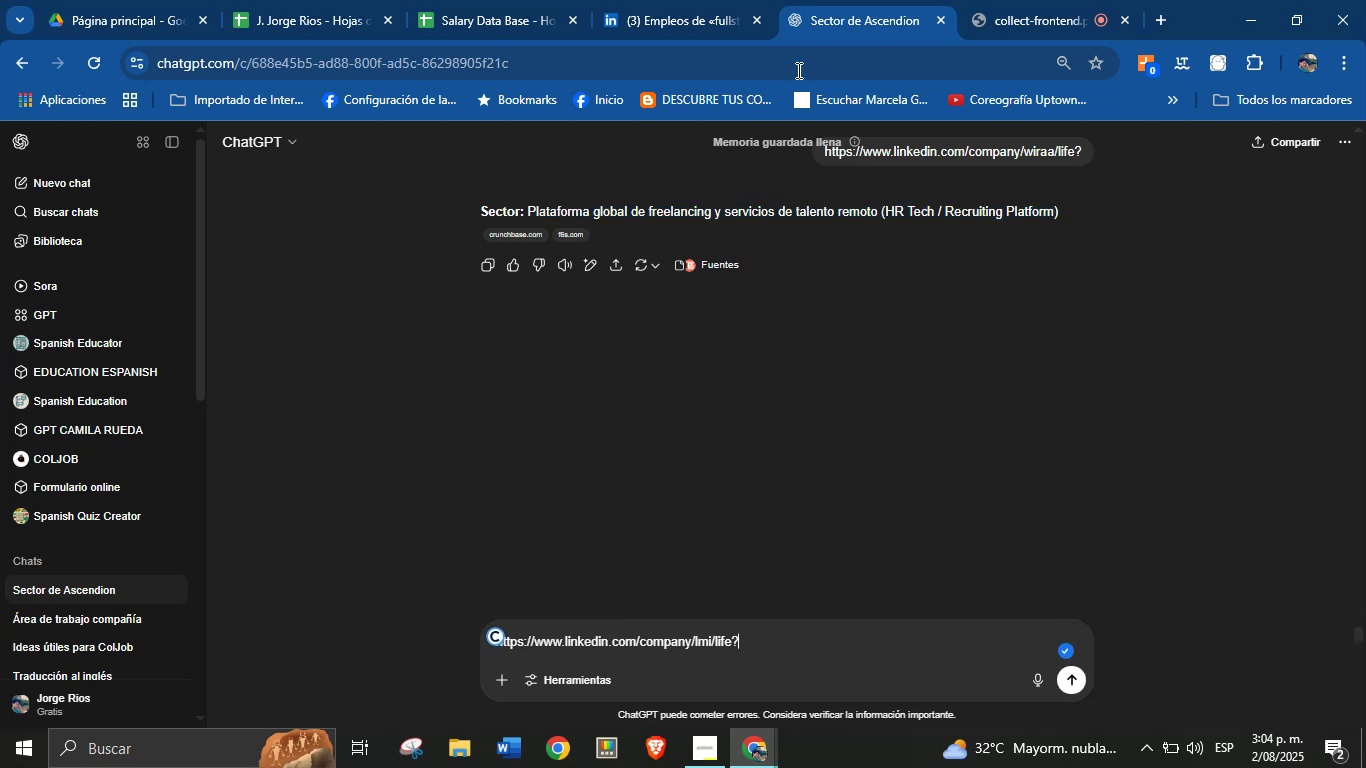 
left_click([1046, 0])
 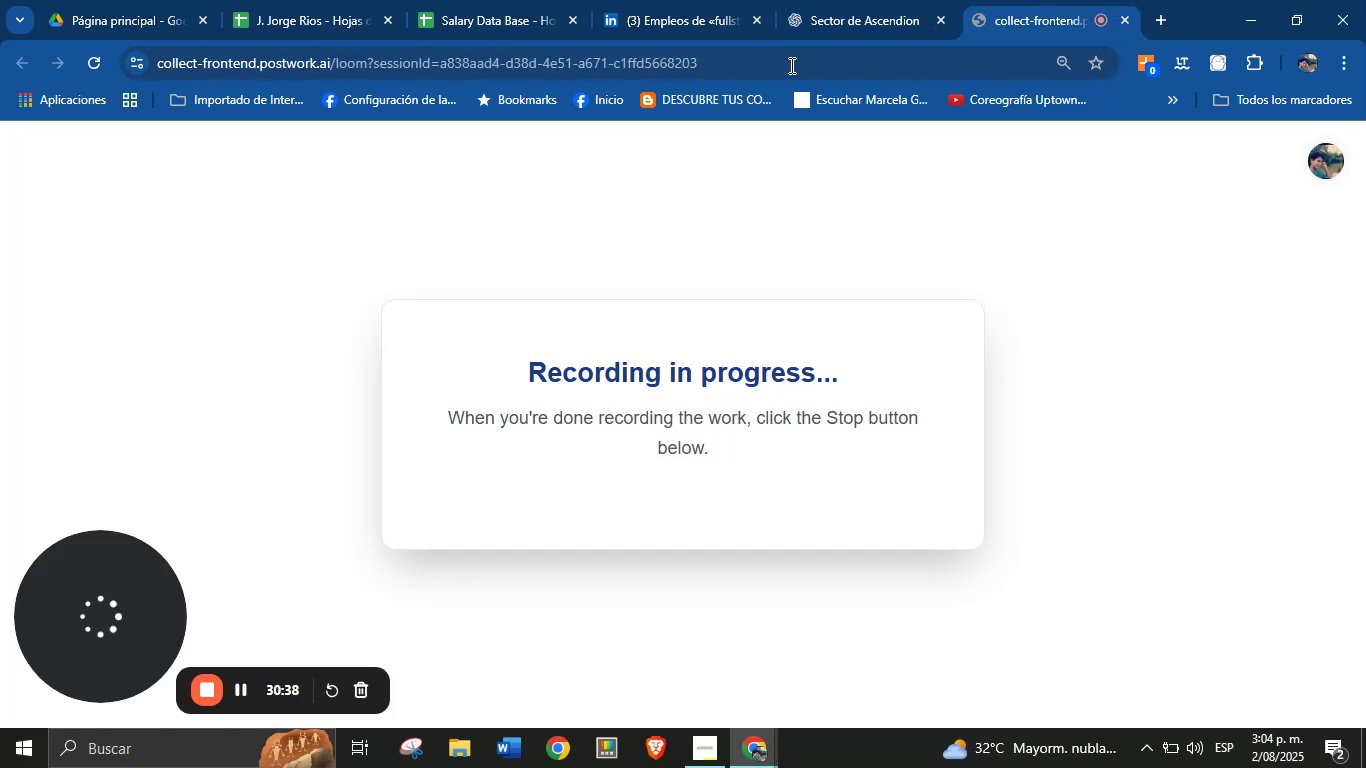 
left_click([848, 0])
 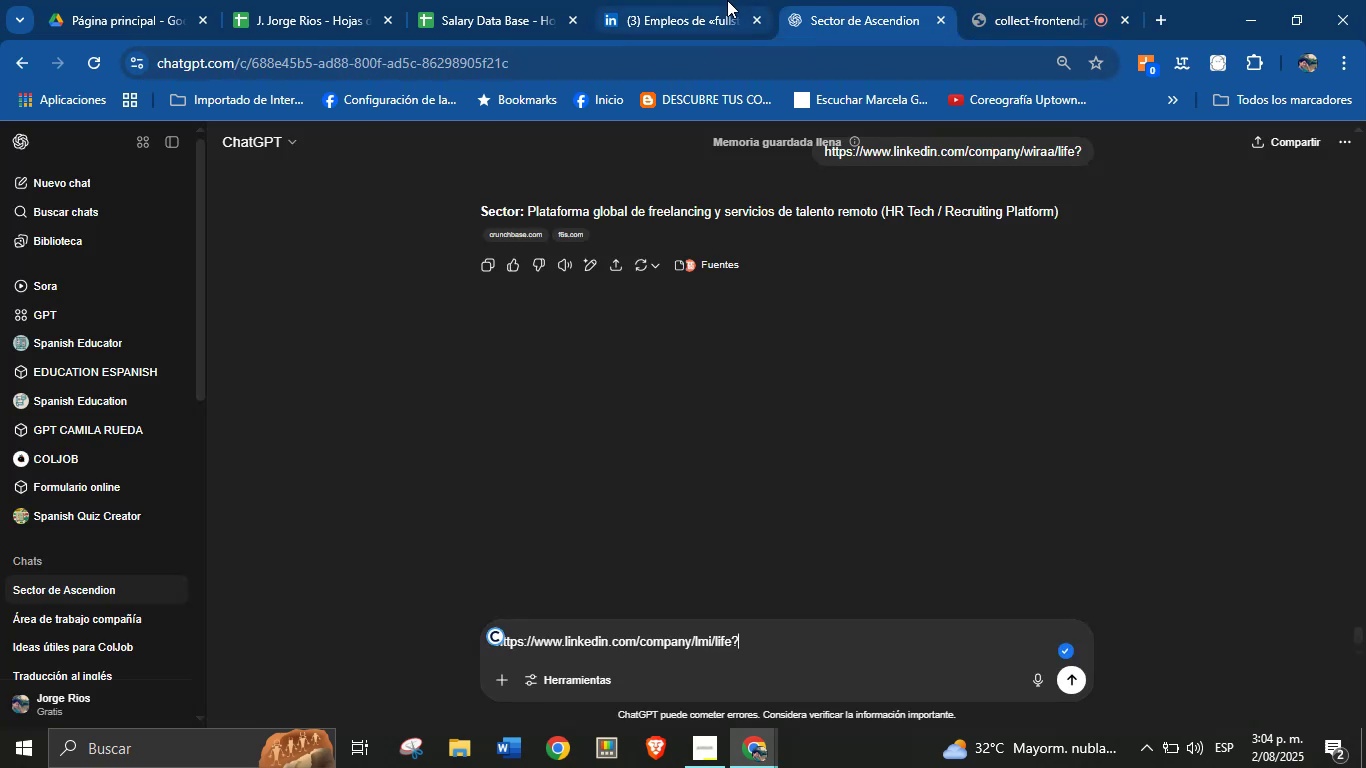 
left_click([727, 0])
 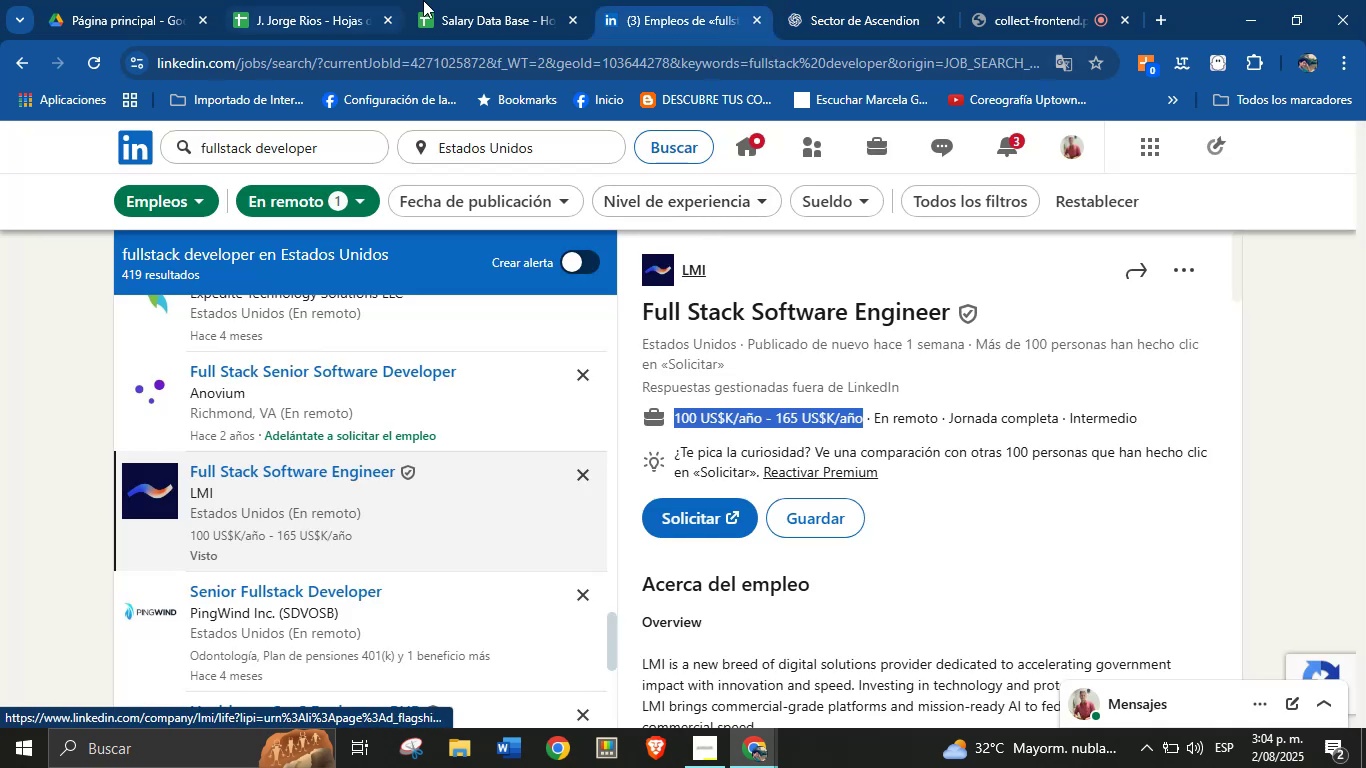 
left_click([818, 0])
 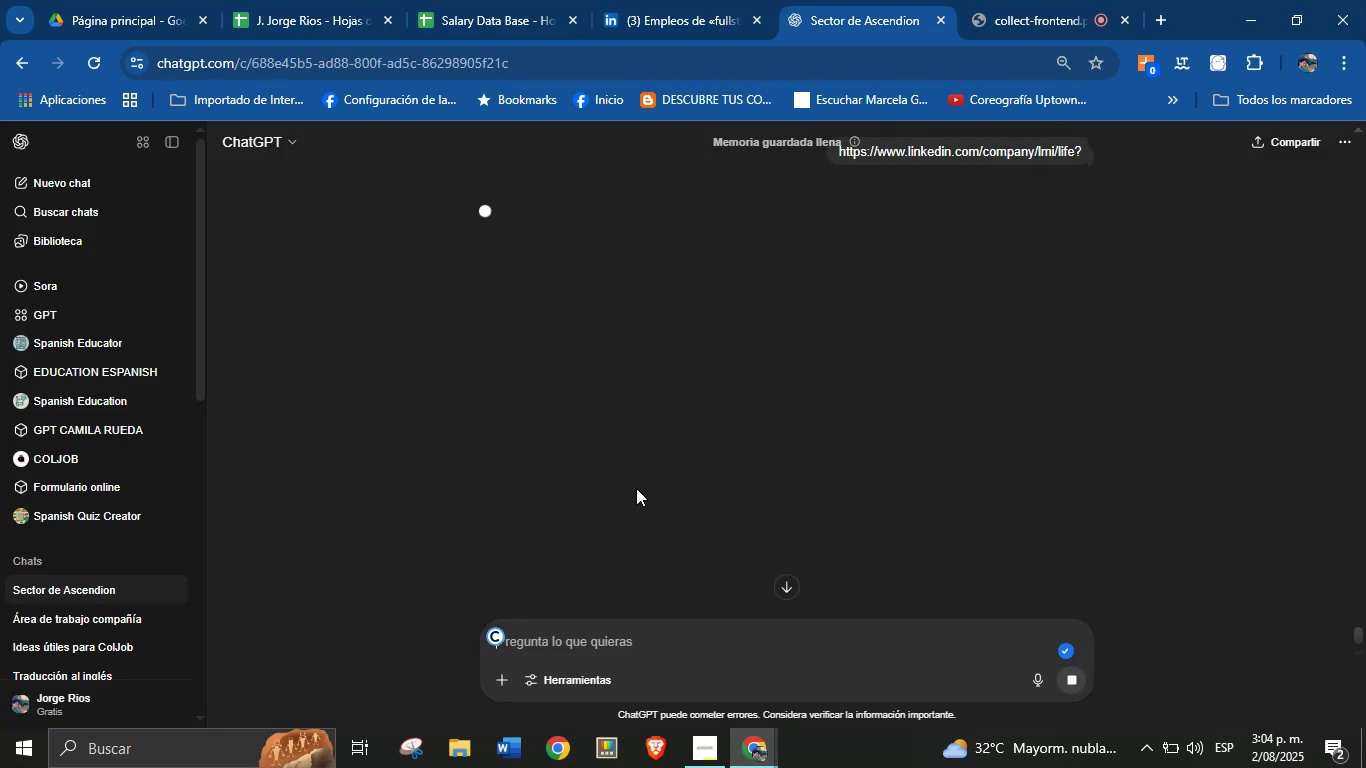 
left_click([644, 0])
 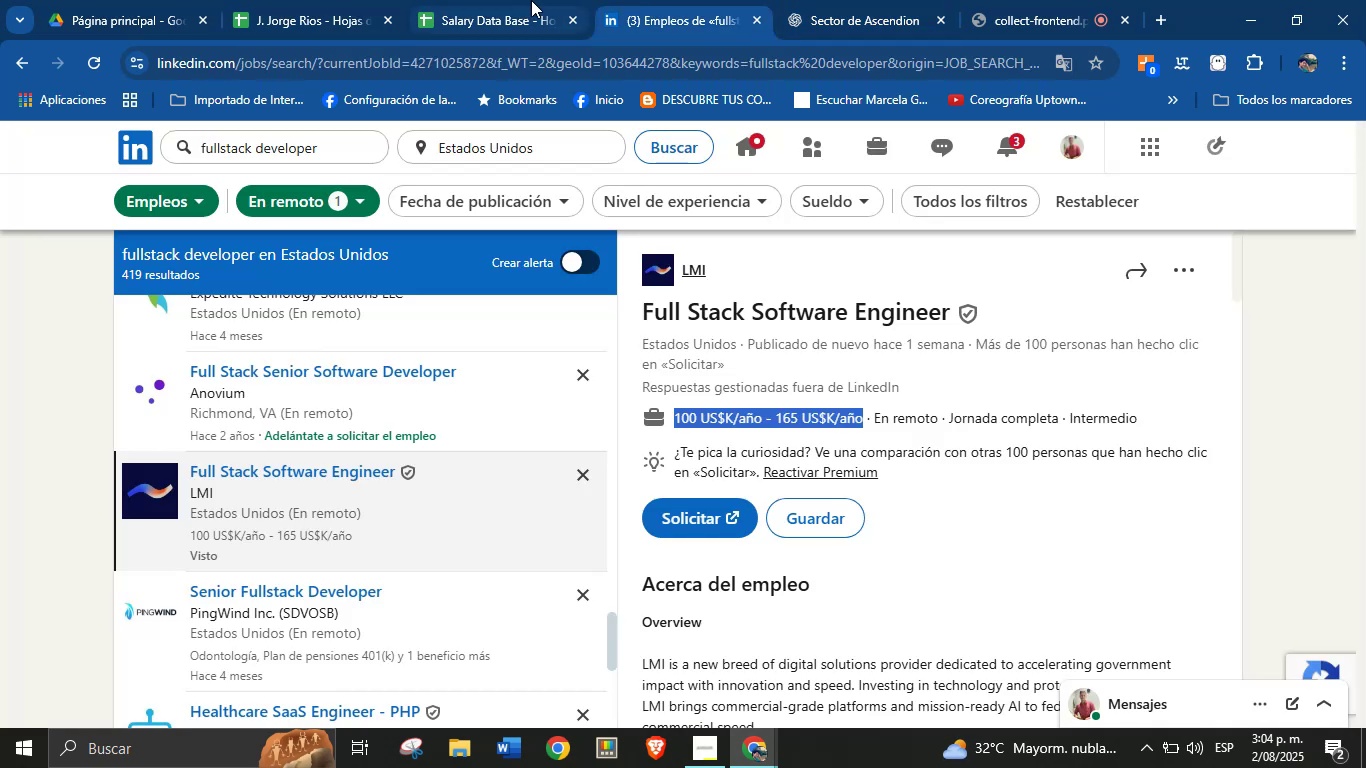 
left_click([530, 0])
 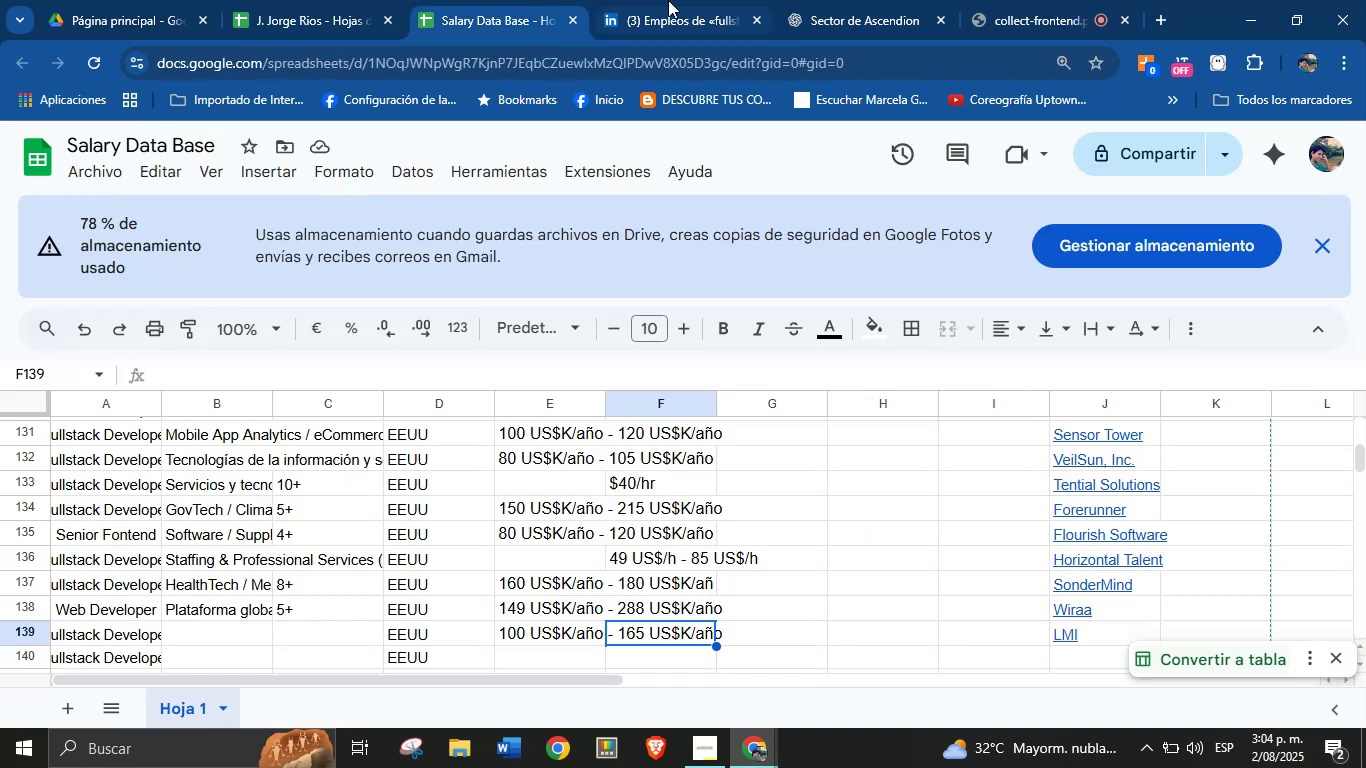 
left_click([677, 0])
 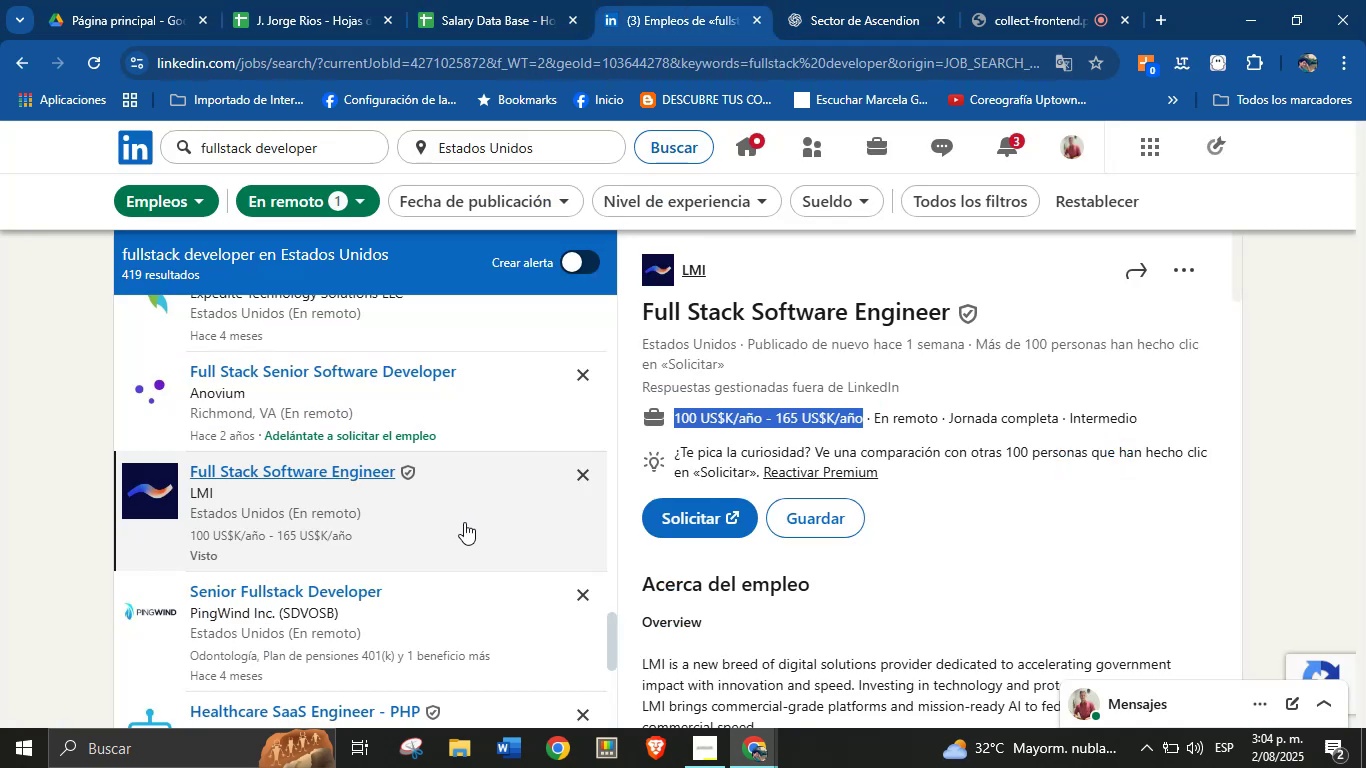 
scroll: coordinate [477, 483], scroll_direction: down, amount: 1.0
 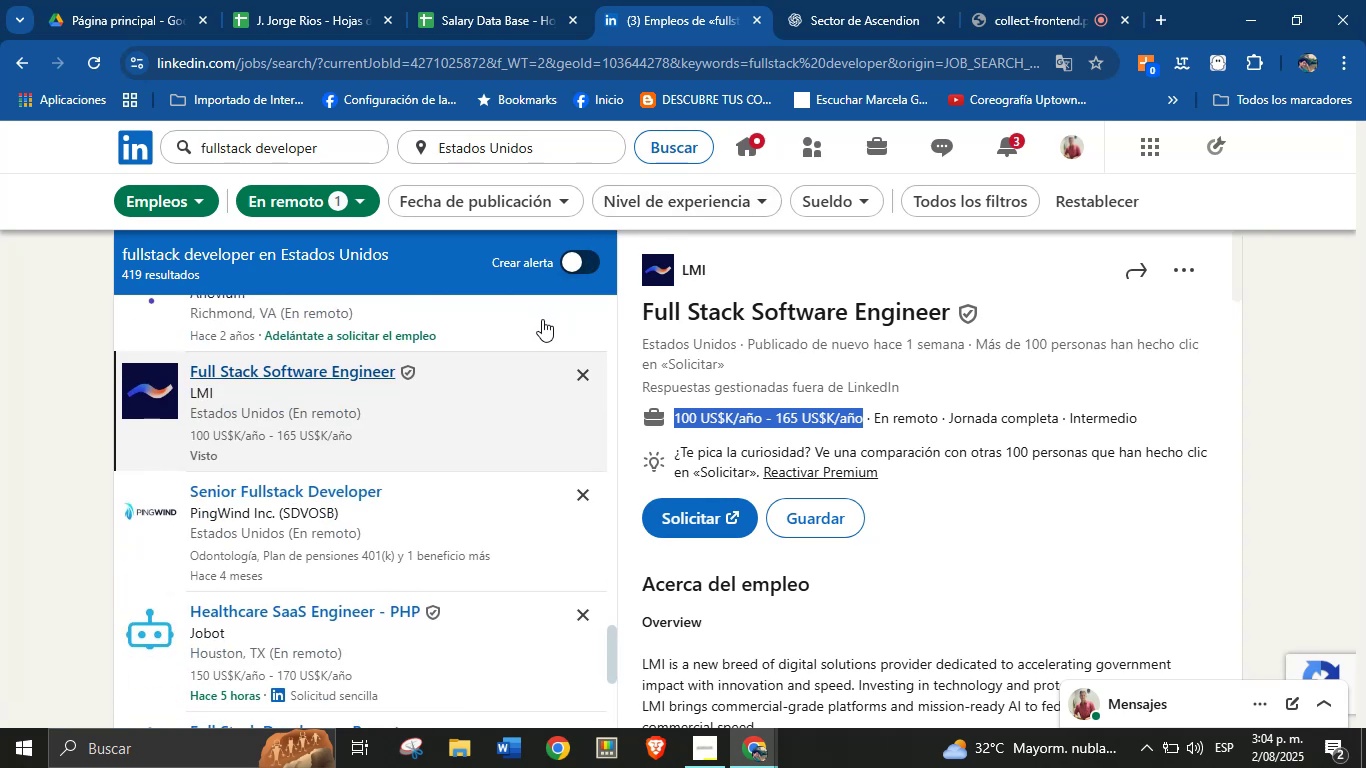 
wait(10.6)
 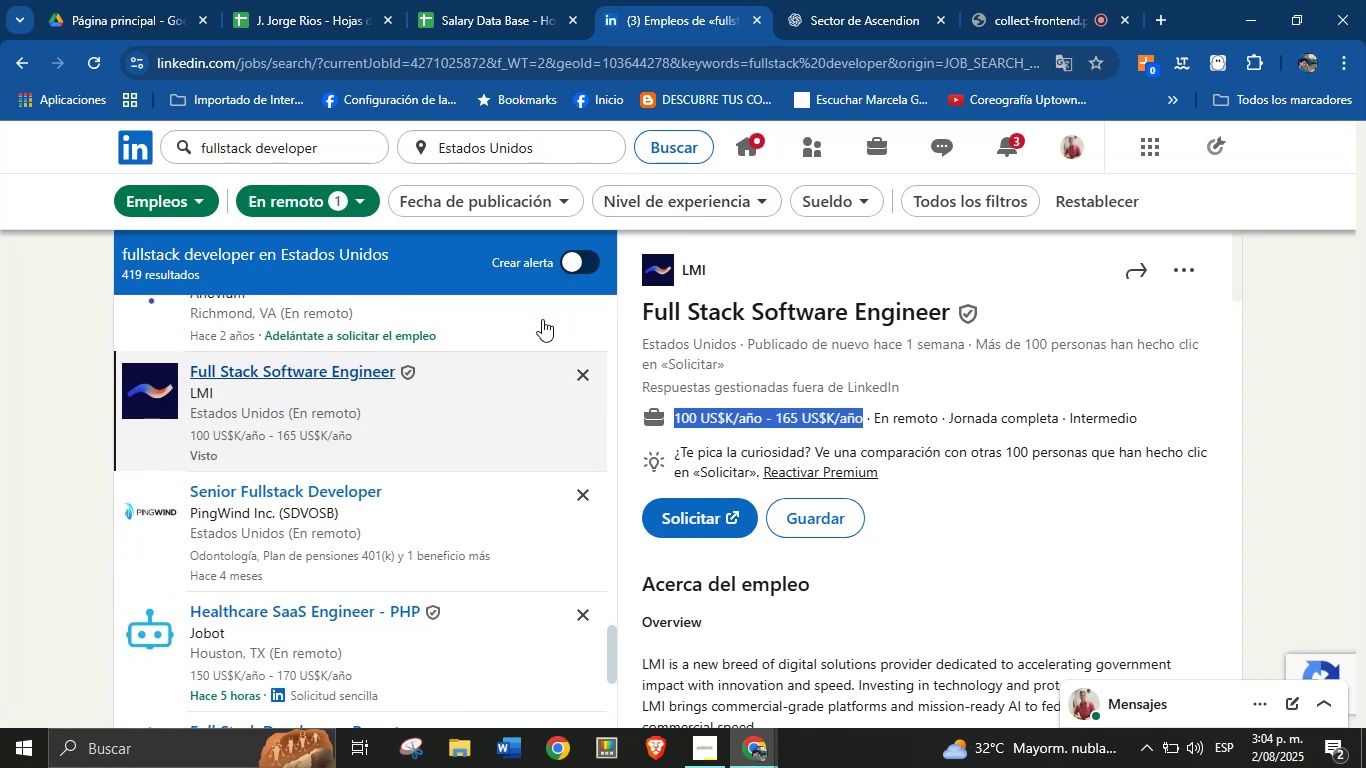 
left_click([461, 0])
 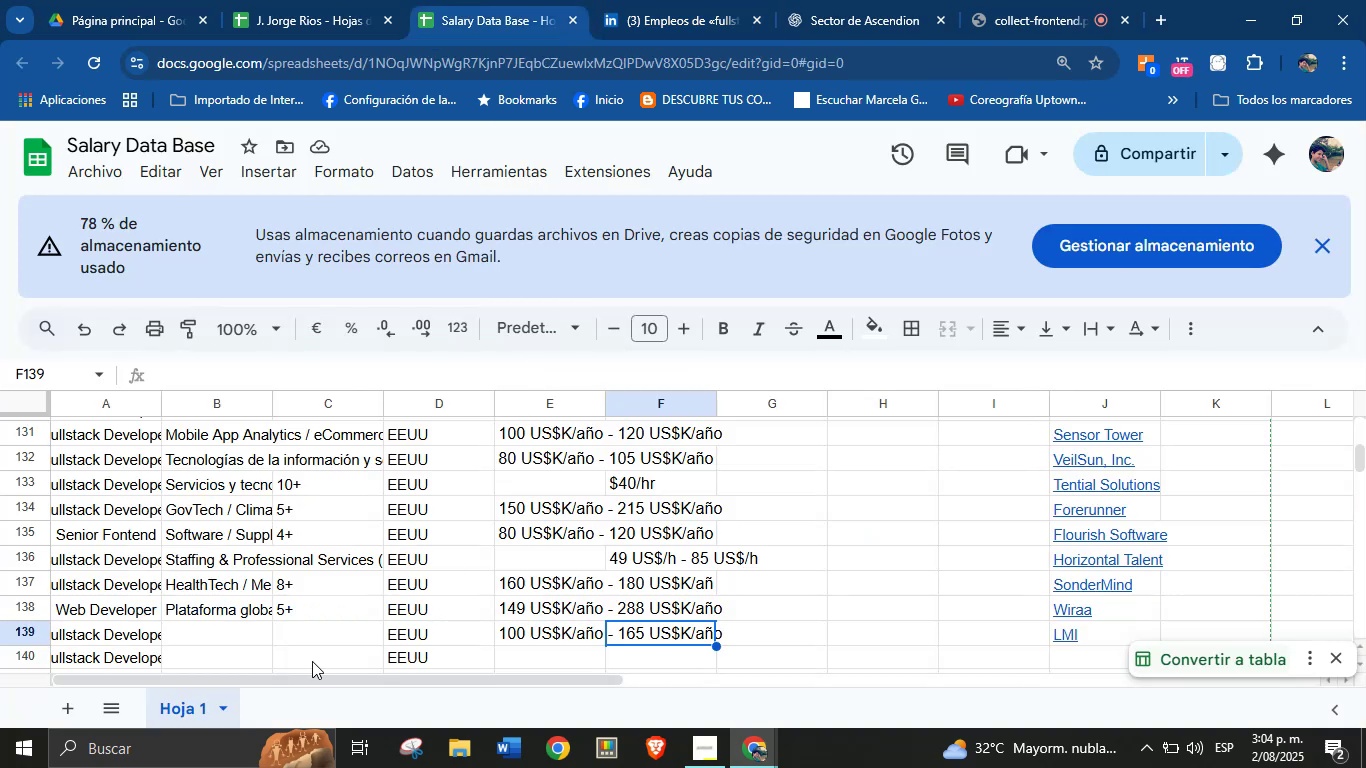 
left_click([295, 638])
 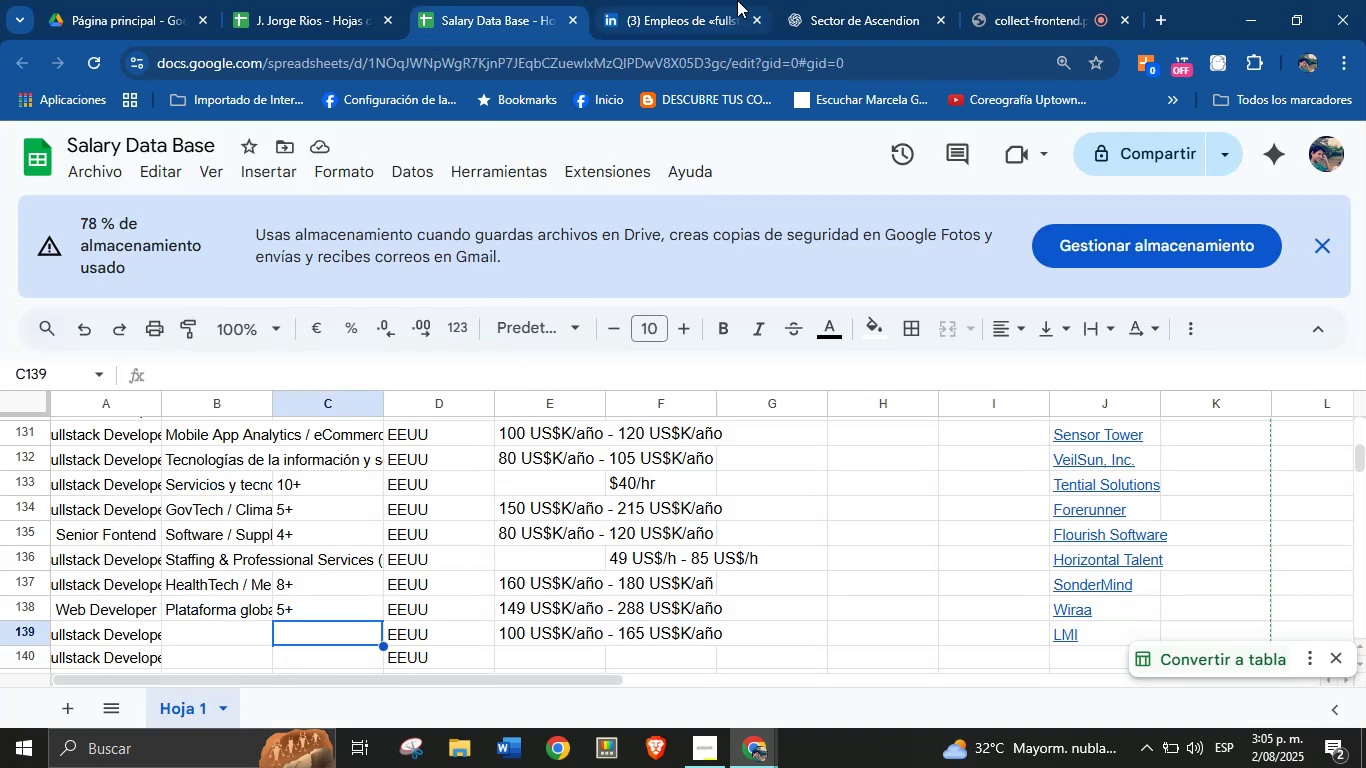 
left_click([670, 0])
 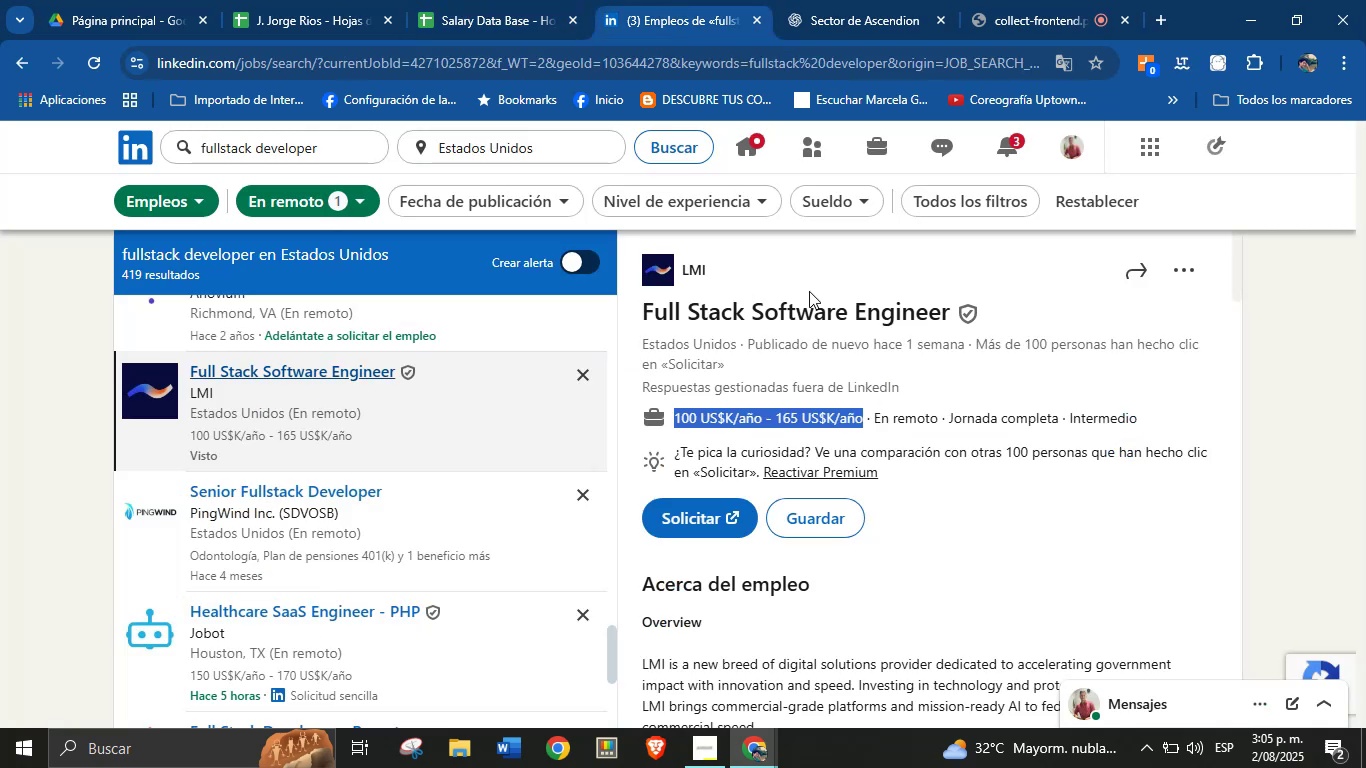 
scroll: coordinate [880, 539], scroll_direction: down, amount: 13.0
 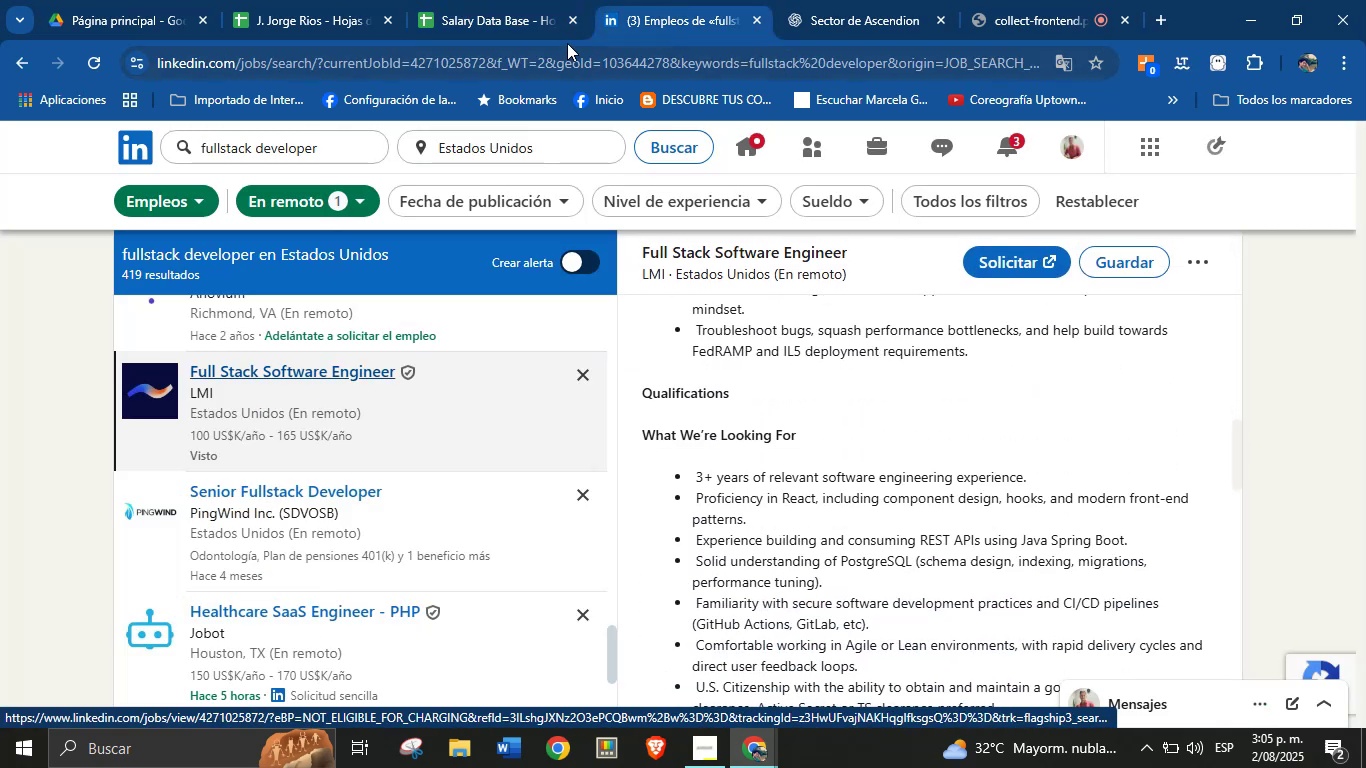 
left_click([508, 0])
 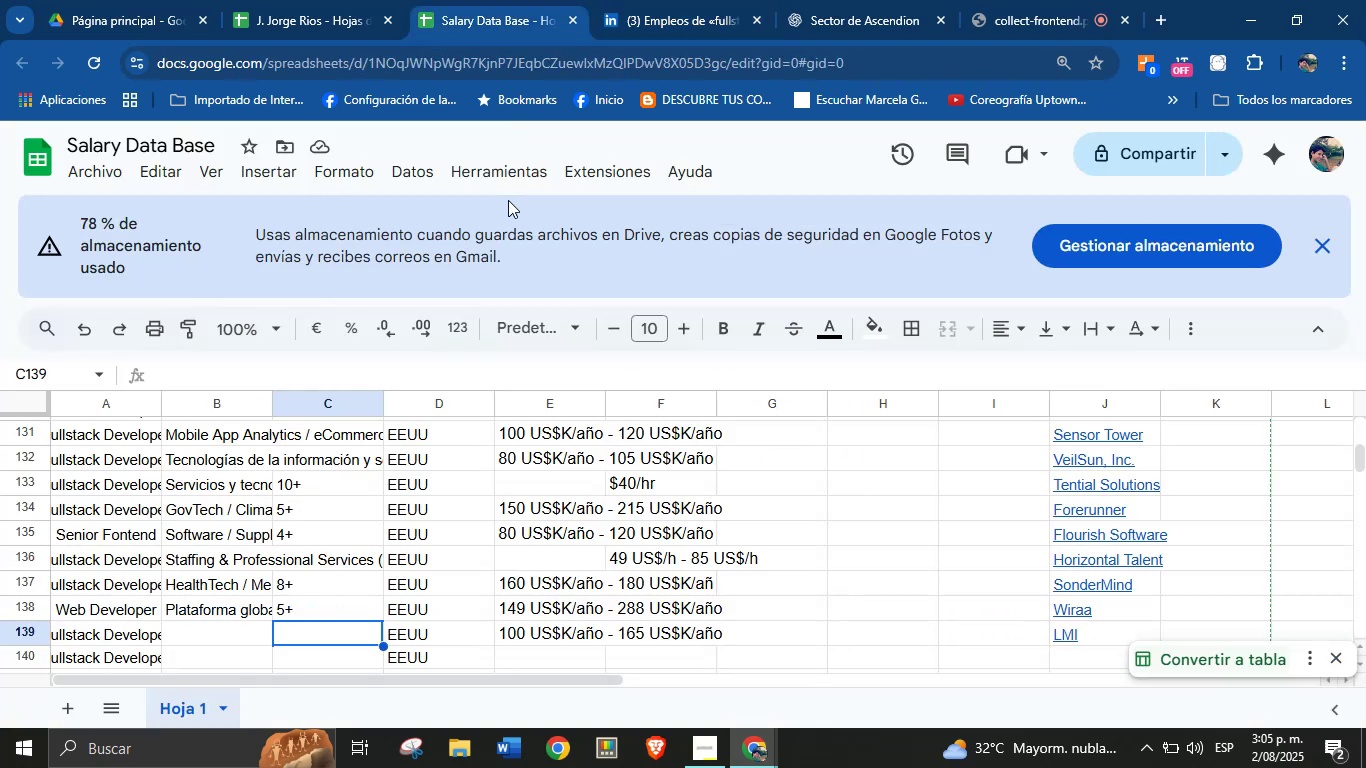 
key(3)
 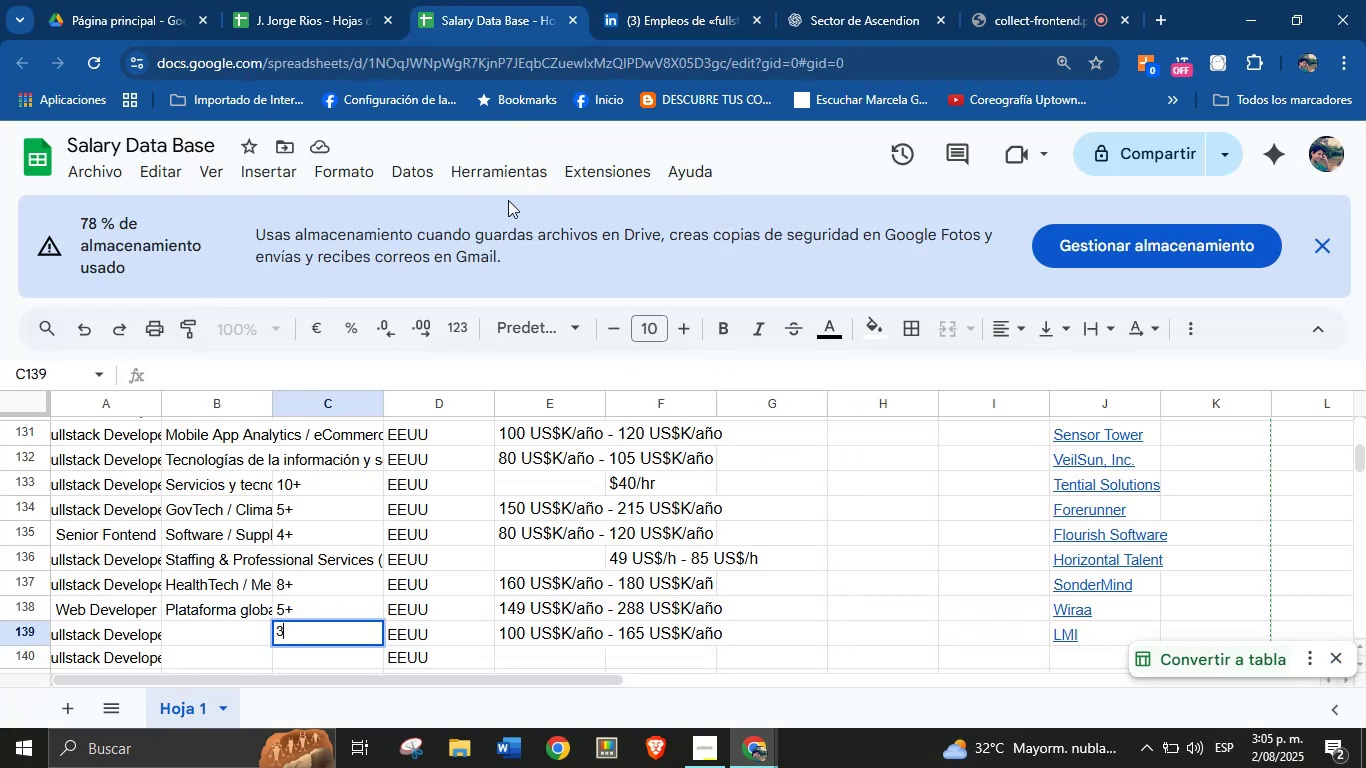 
key(Equal)
 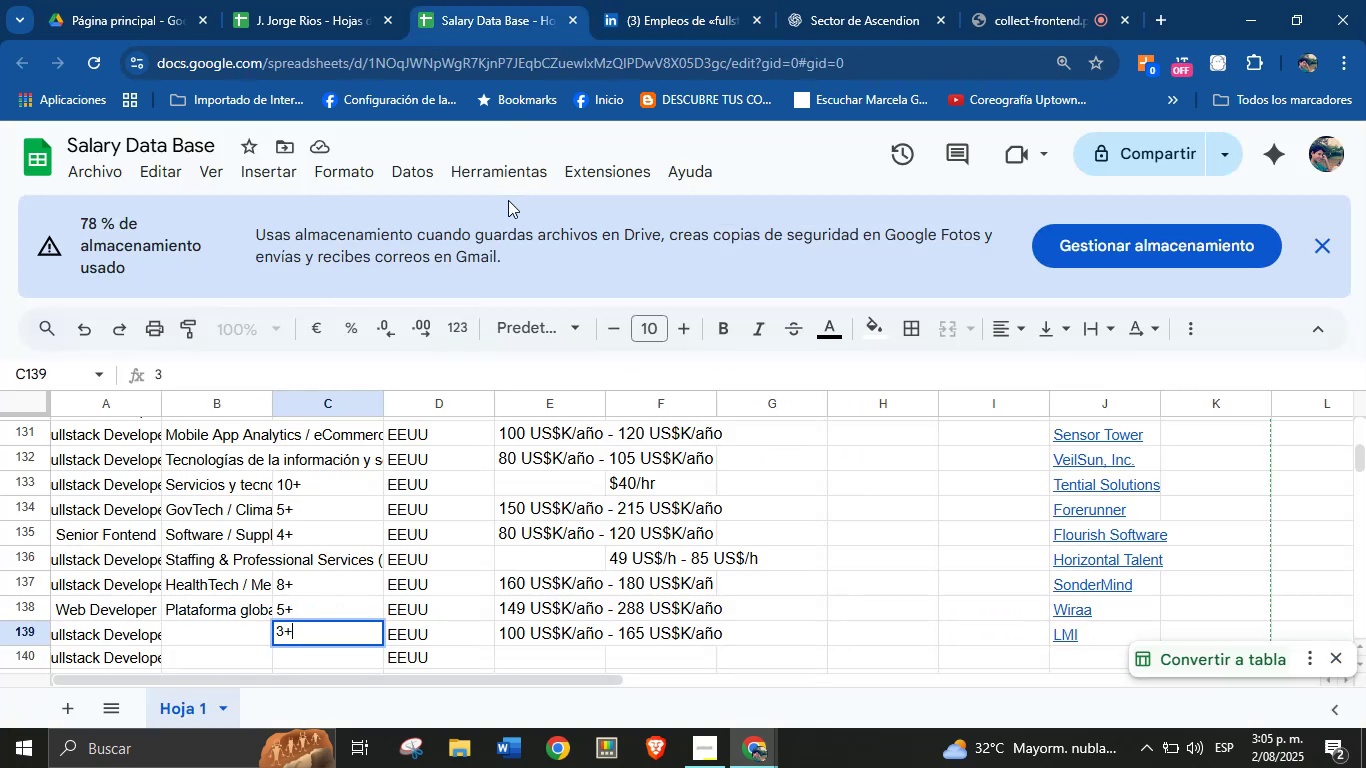 
key(Enter)
 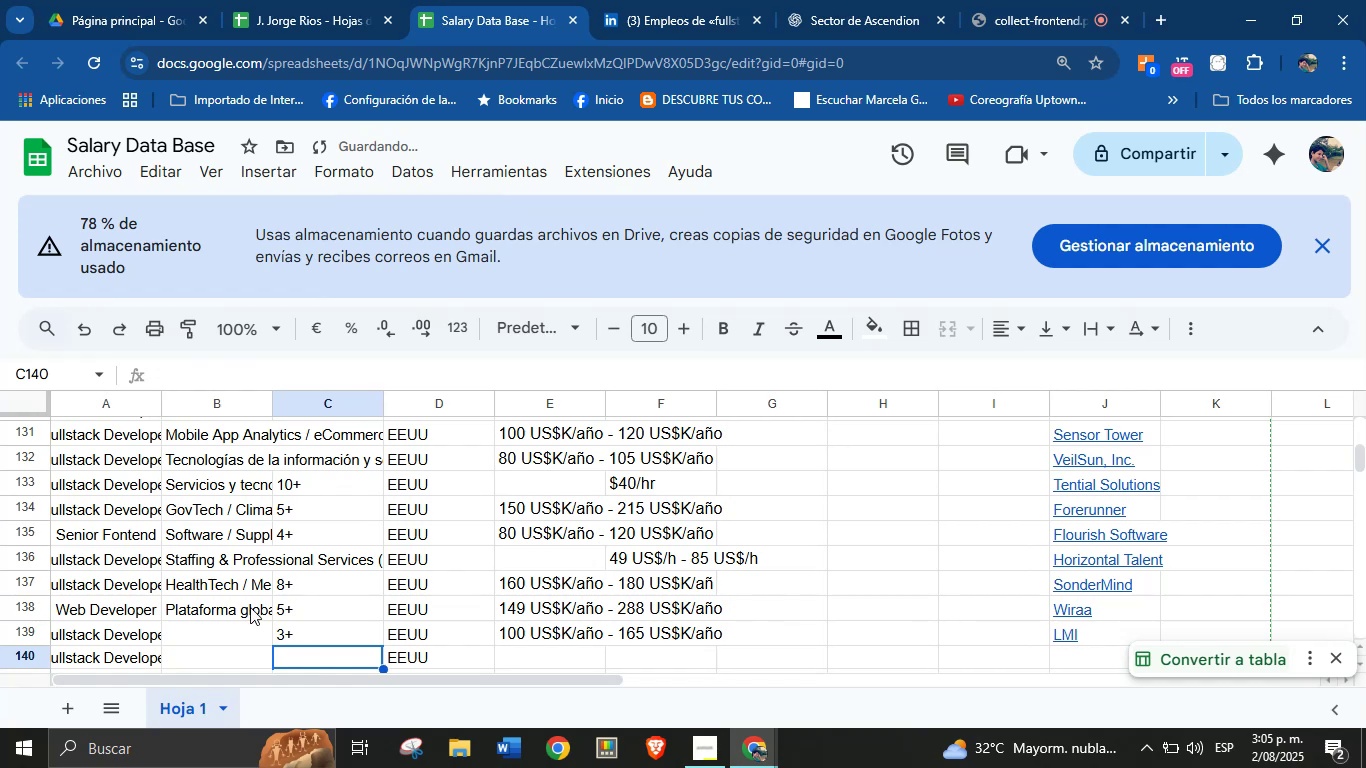 
left_click([242, 625])
 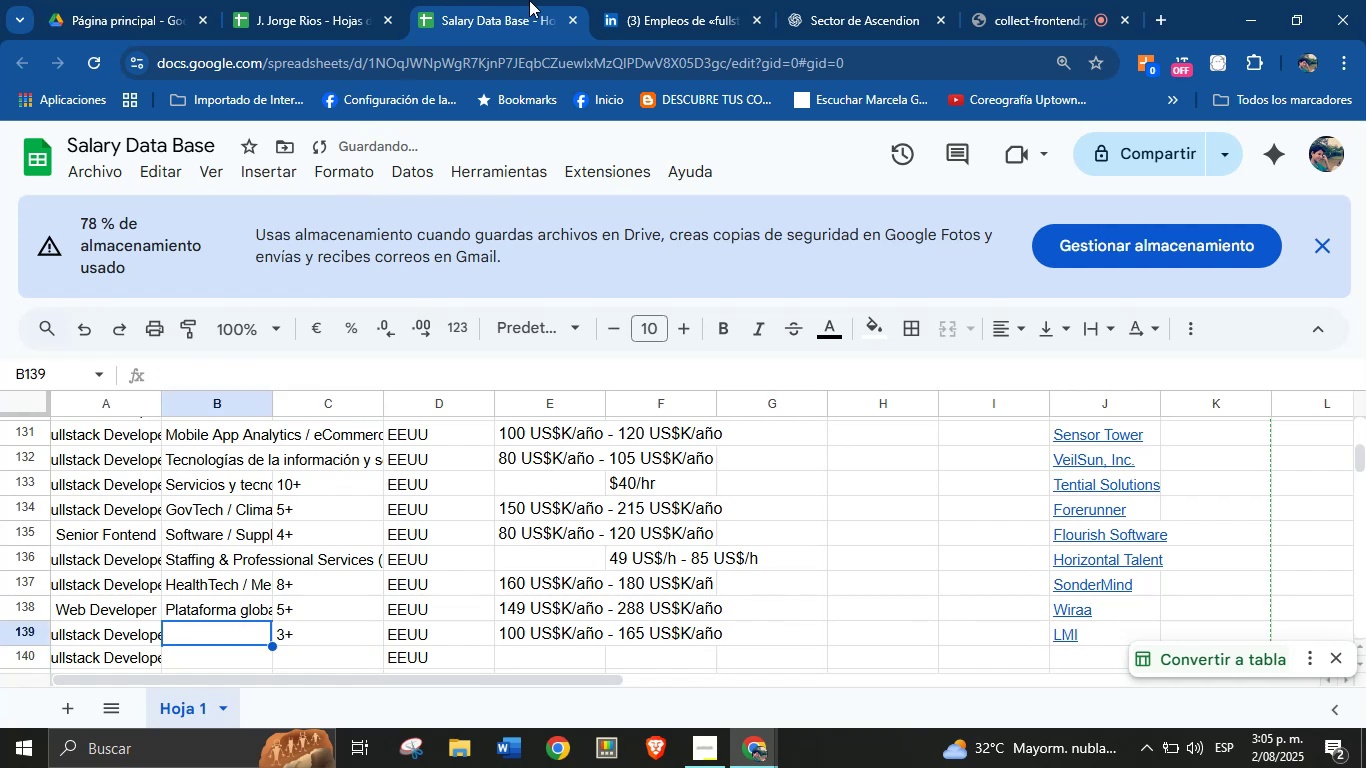 
left_click([636, 0])
 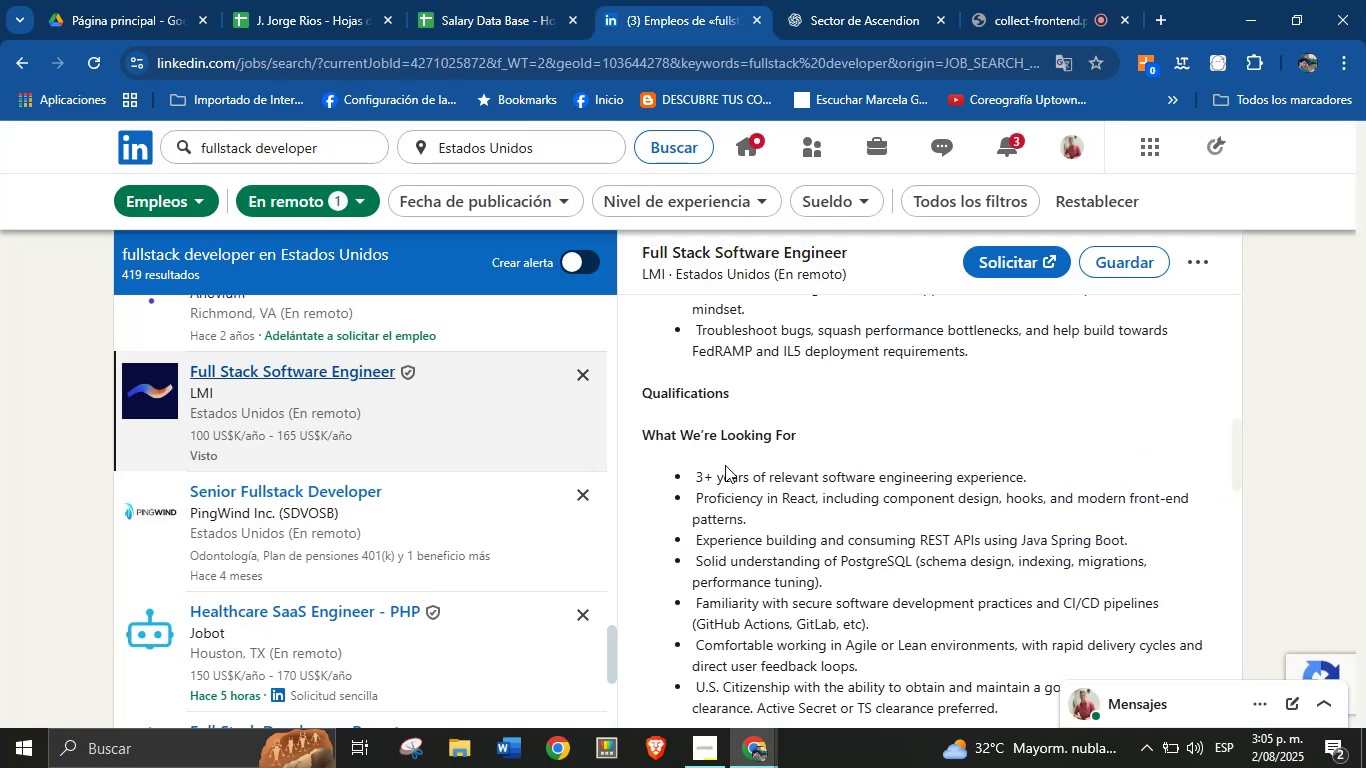 
scroll: coordinate [729, 478], scroll_direction: up, amount: 2.0
 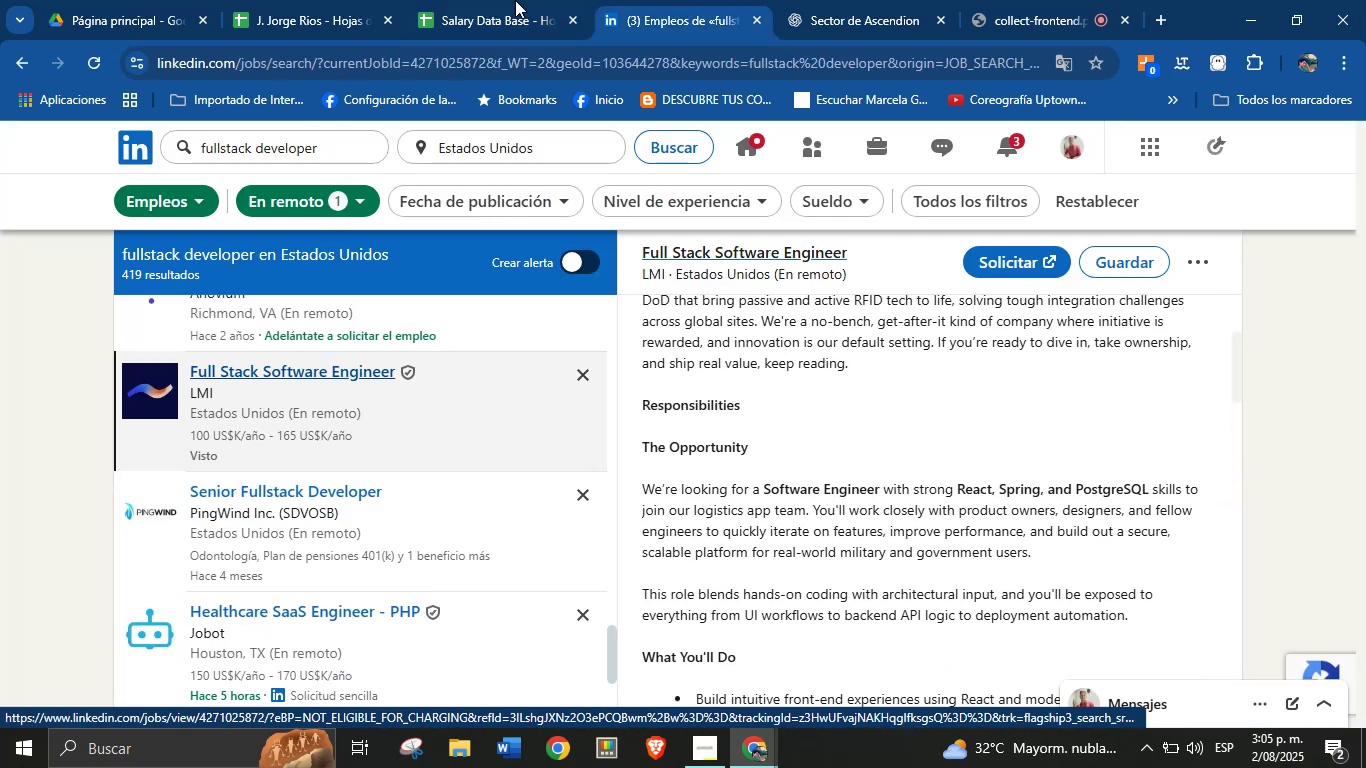 
left_click([515, 0])
 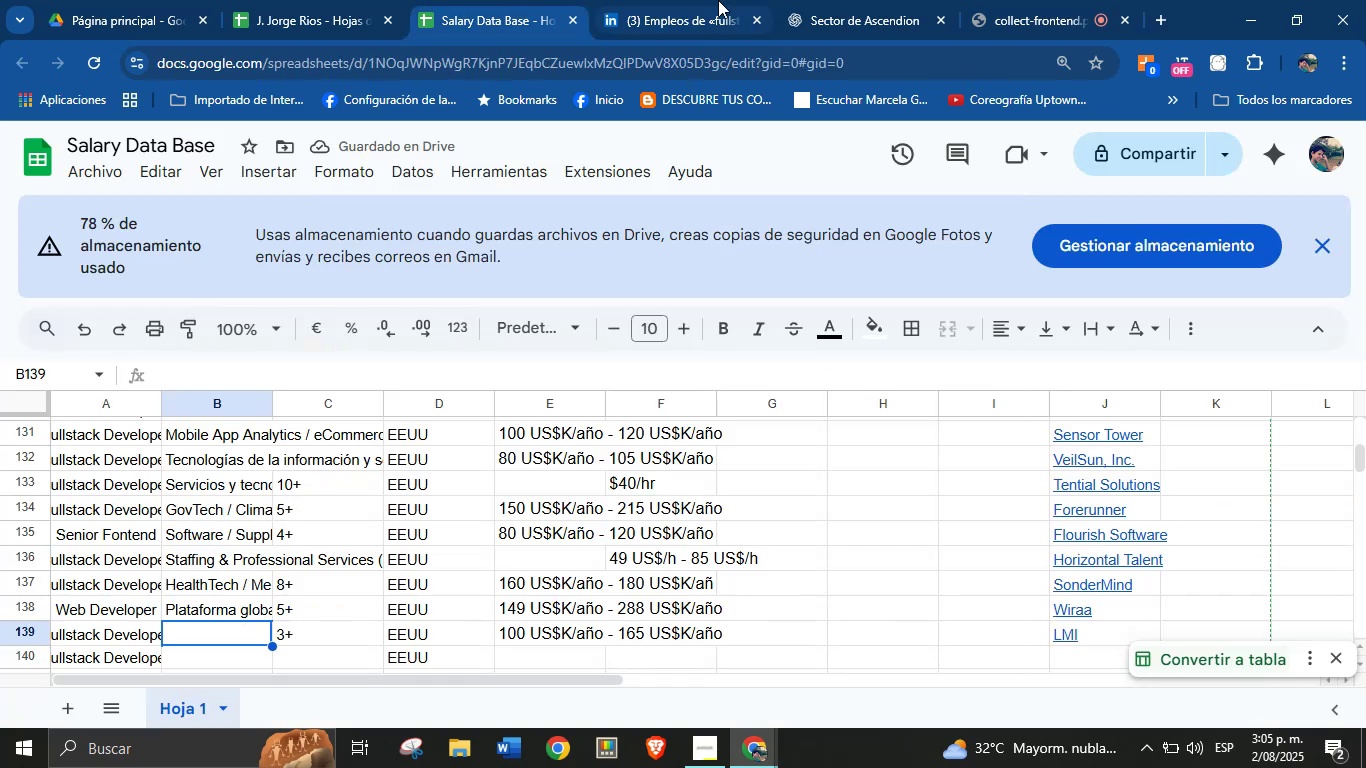 
left_click([732, 0])
 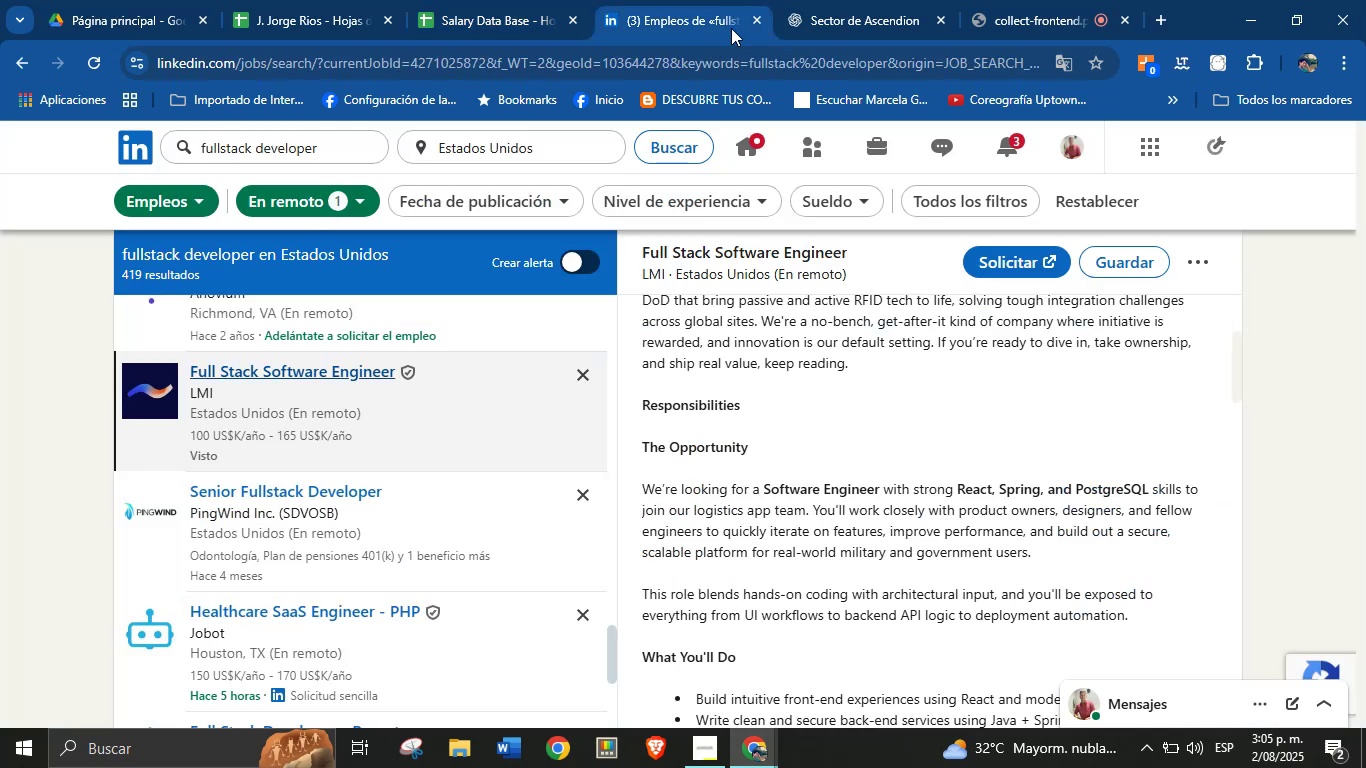 
scroll: coordinate [811, 492], scroll_direction: up, amount: 3.0
 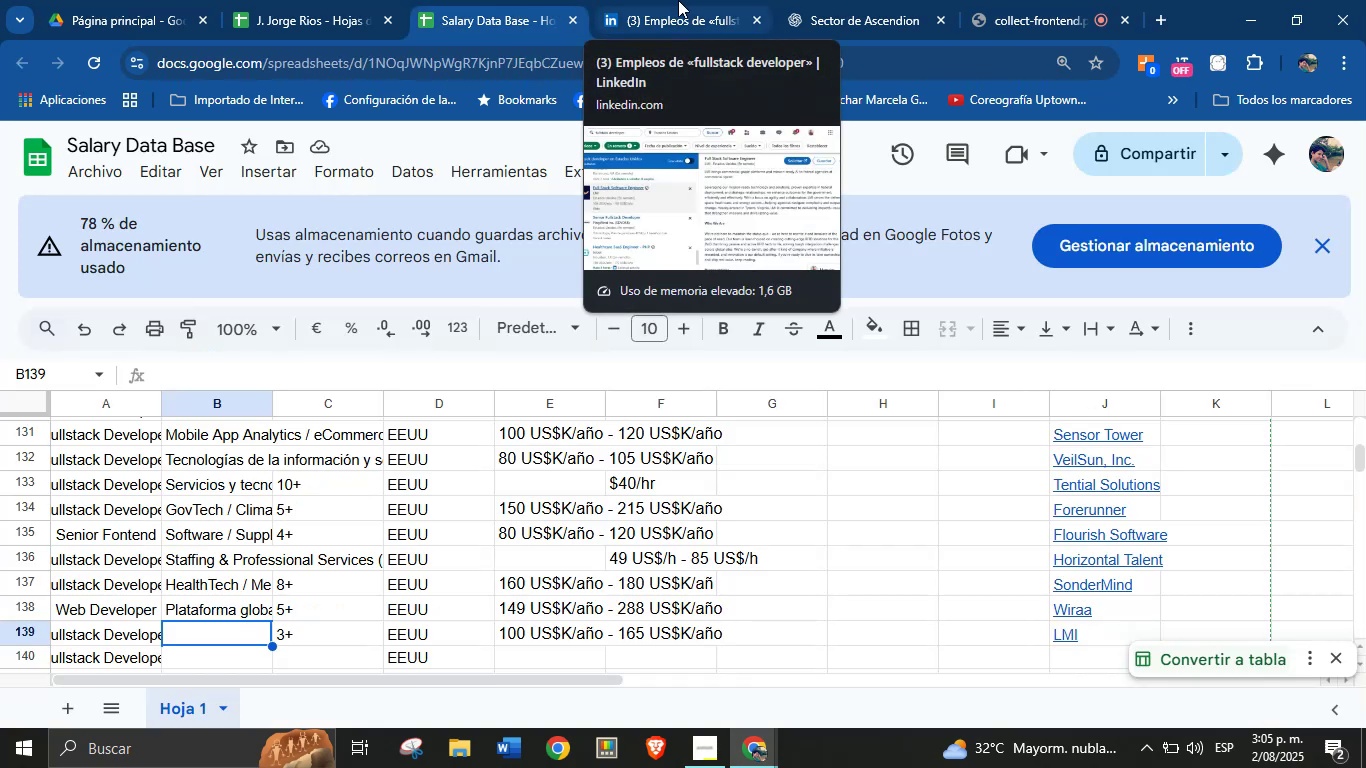 
left_click([678, 0])
 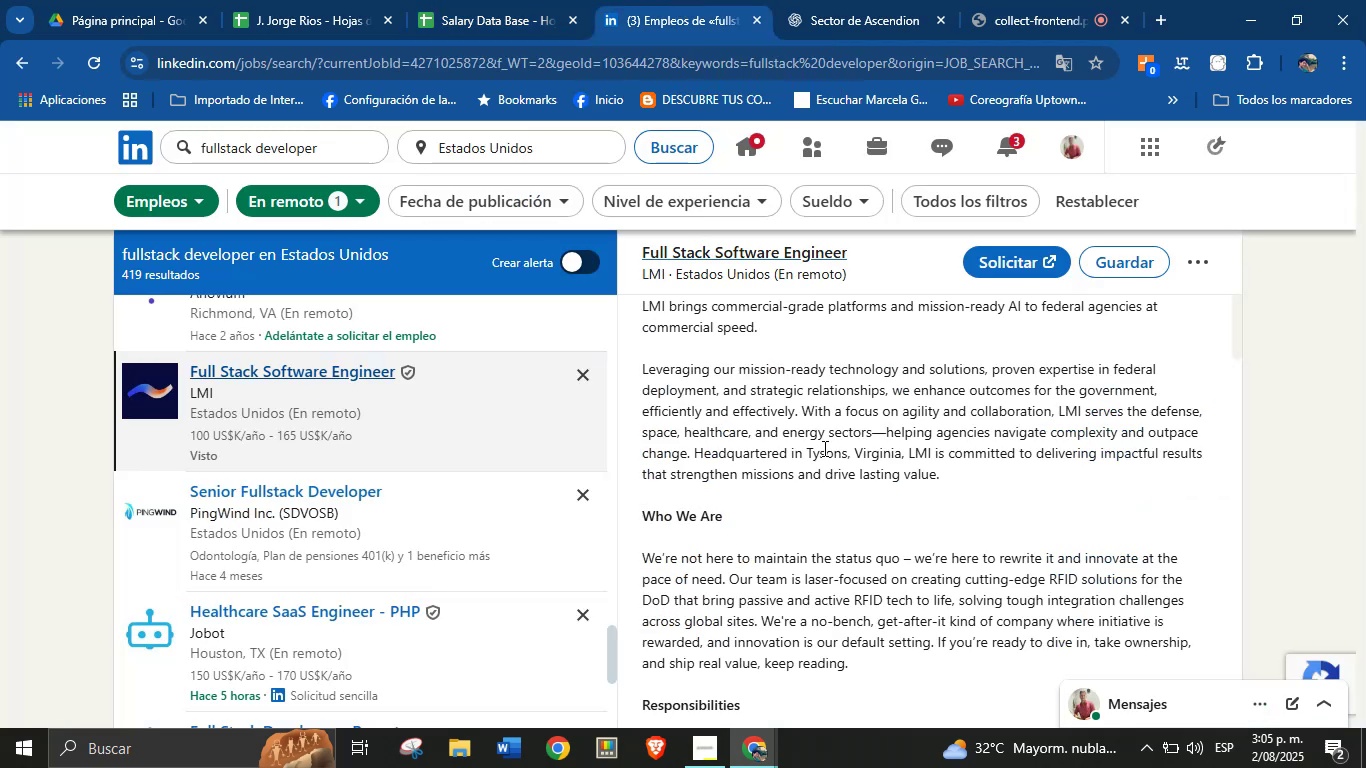 
scroll: coordinate [821, 488], scroll_direction: up, amount: 4.0
 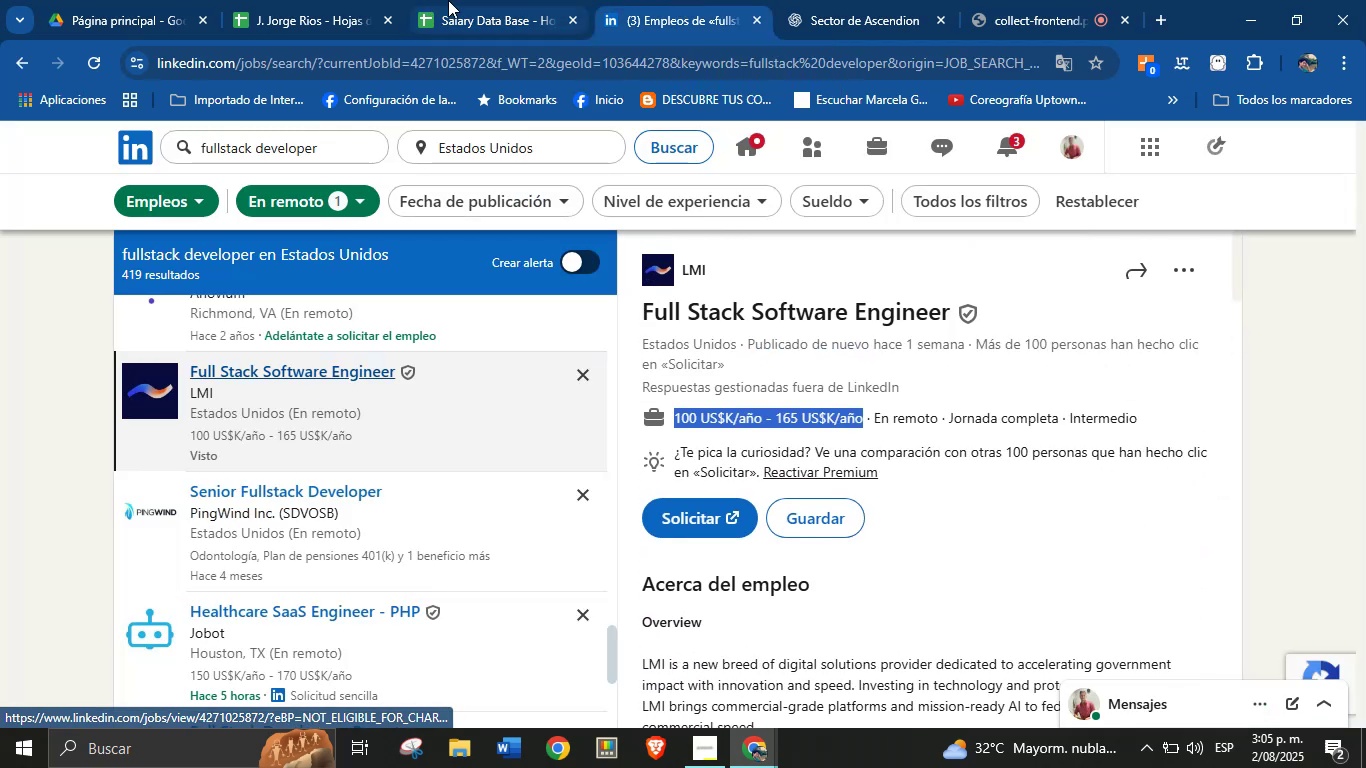 
left_click([473, 0])
 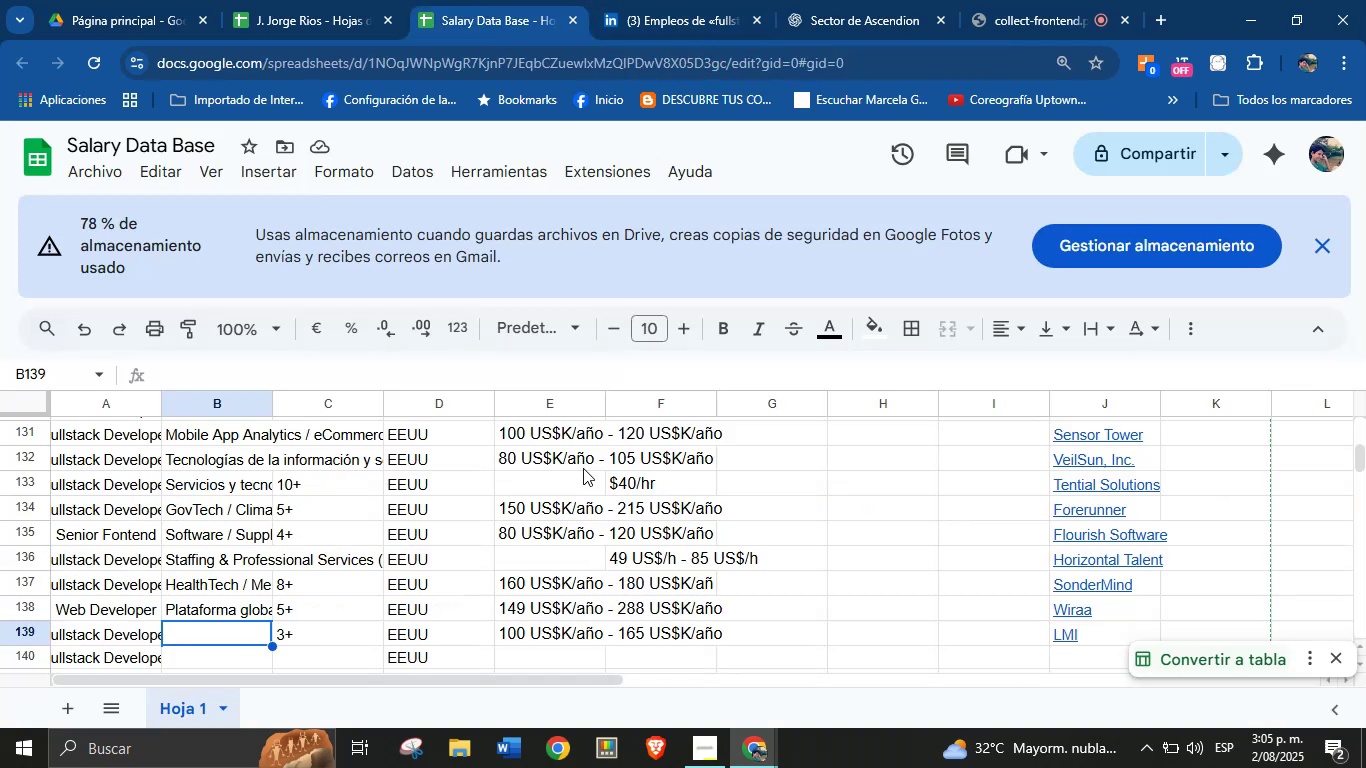 
wait(9.85)
 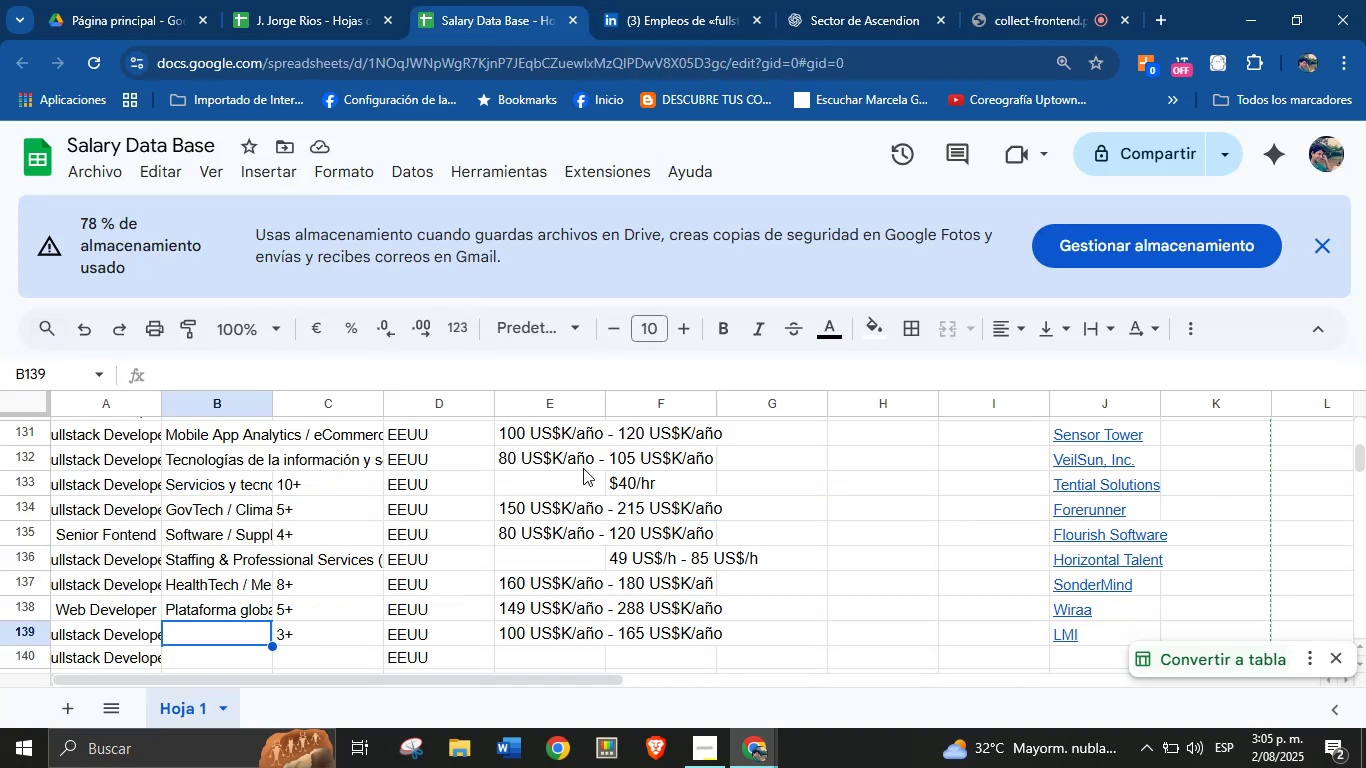 
left_click([625, 0])
 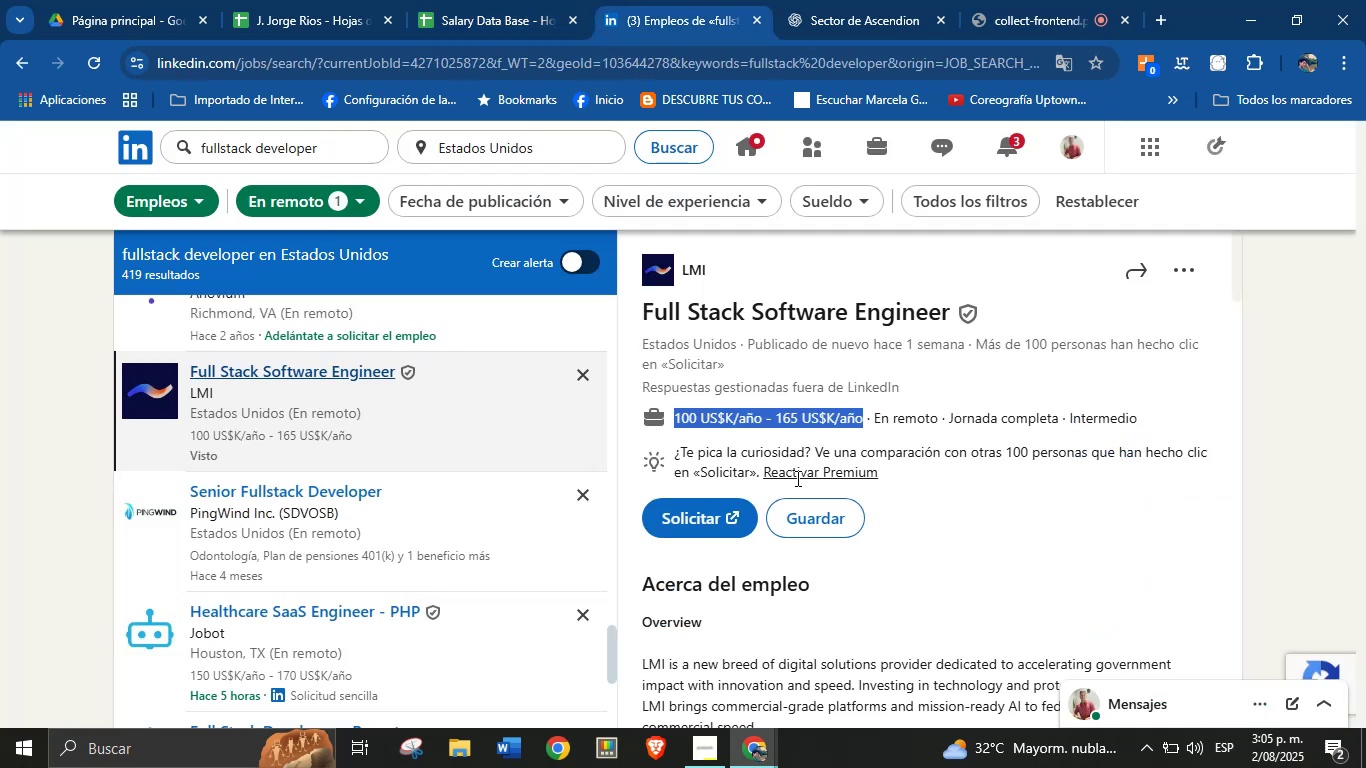 
scroll: coordinate [889, 515], scroll_direction: up, amount: 1.0
 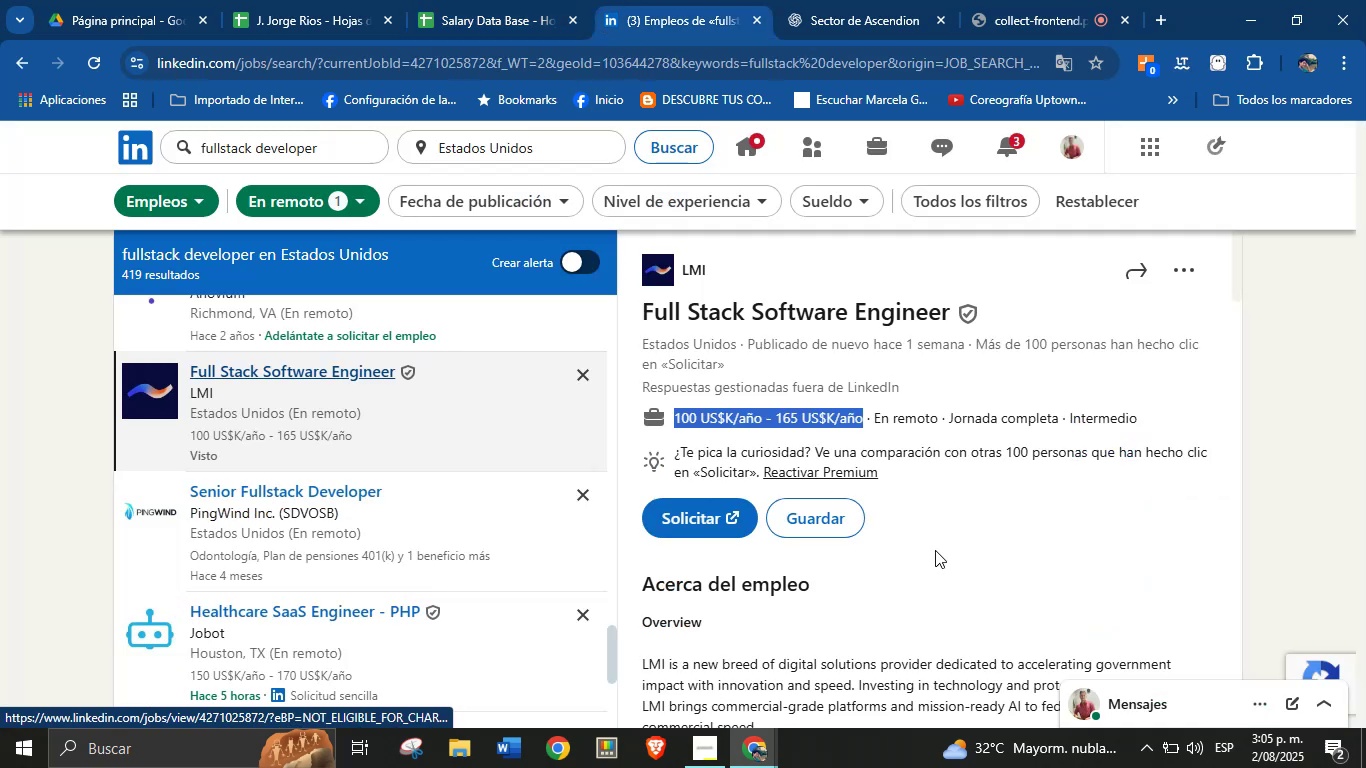 
scroll: coordinate [935, 550], scroll_direction: down, amount: 1.0
 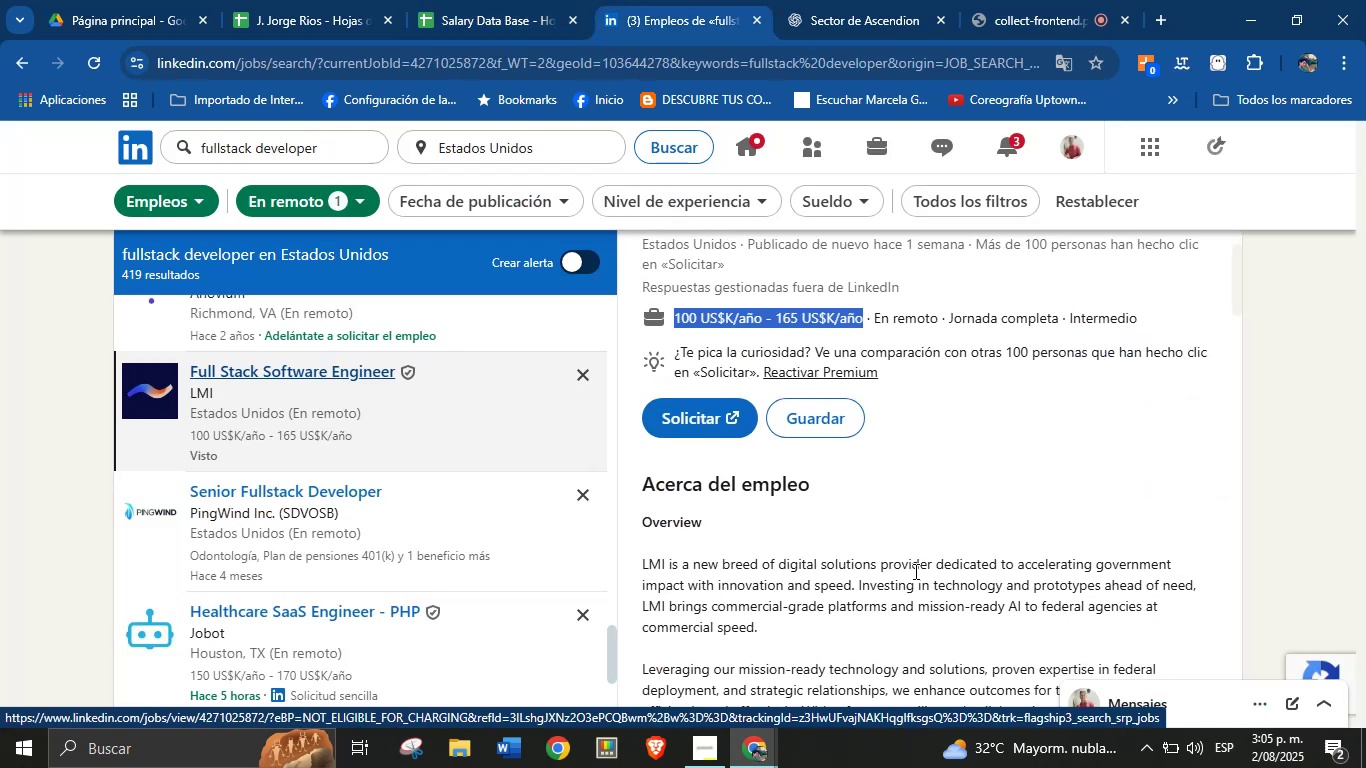 
scroll: coordinate [914, 571], scroll_direction: up, amount: 2.0
 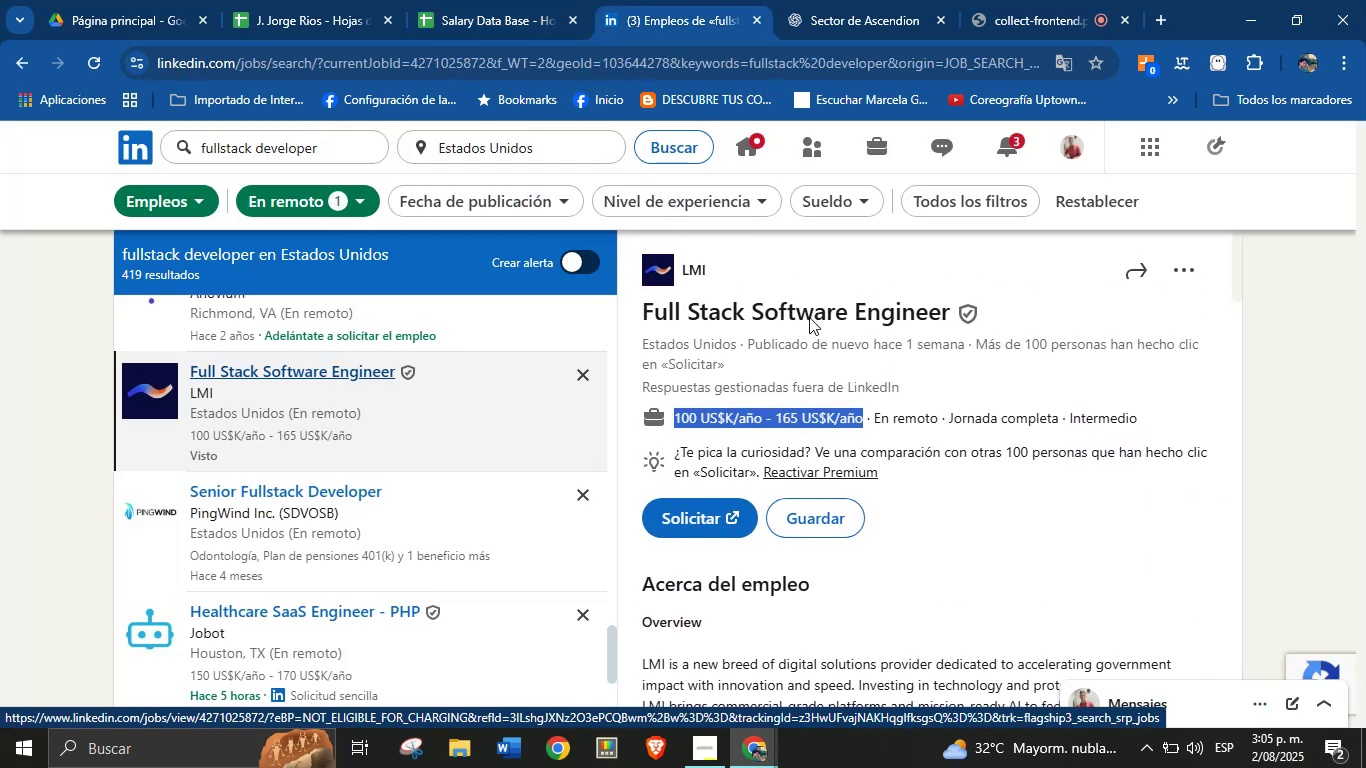 
left_click([827, 0])
 